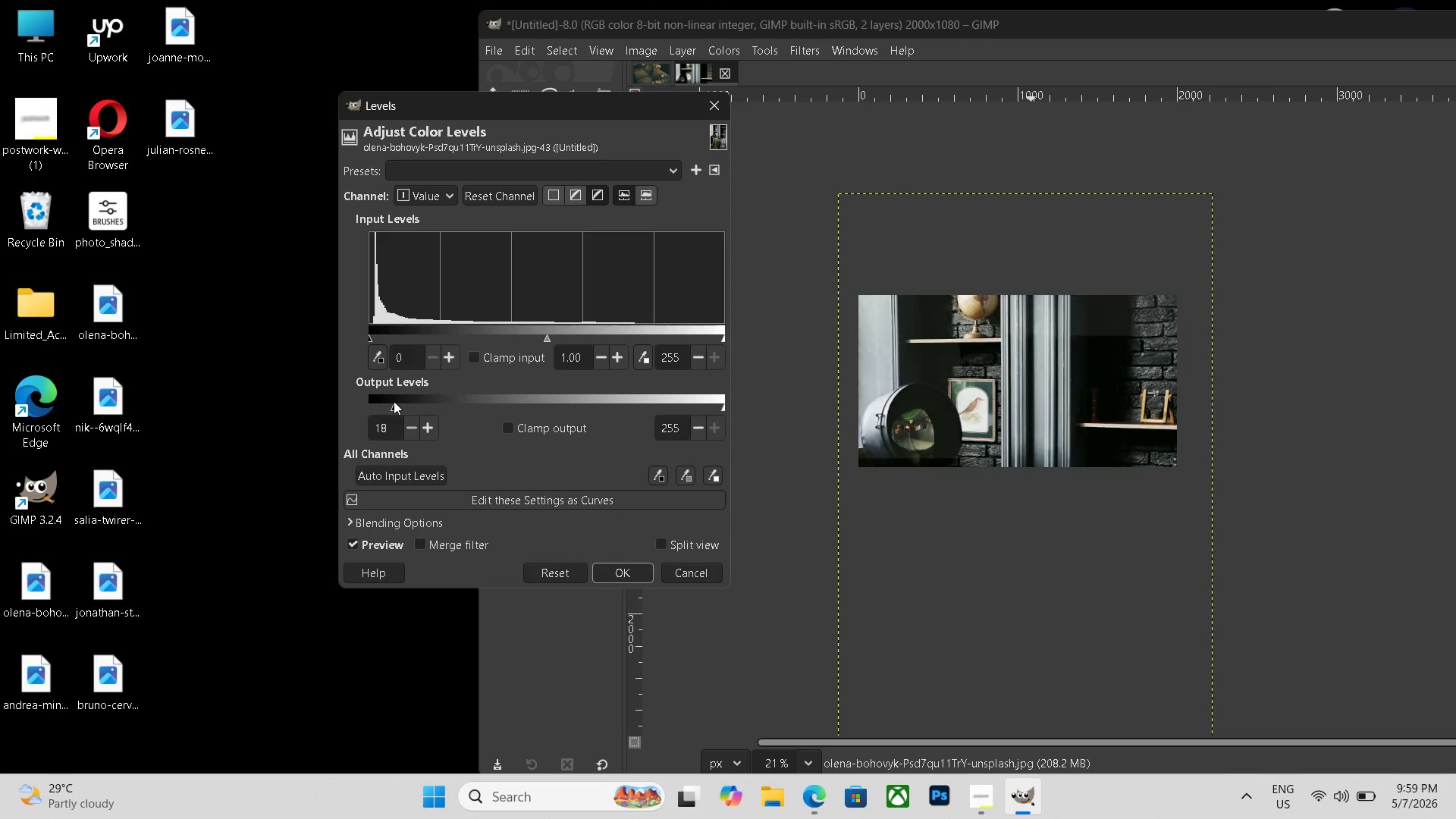 
left_click([394, 401])
 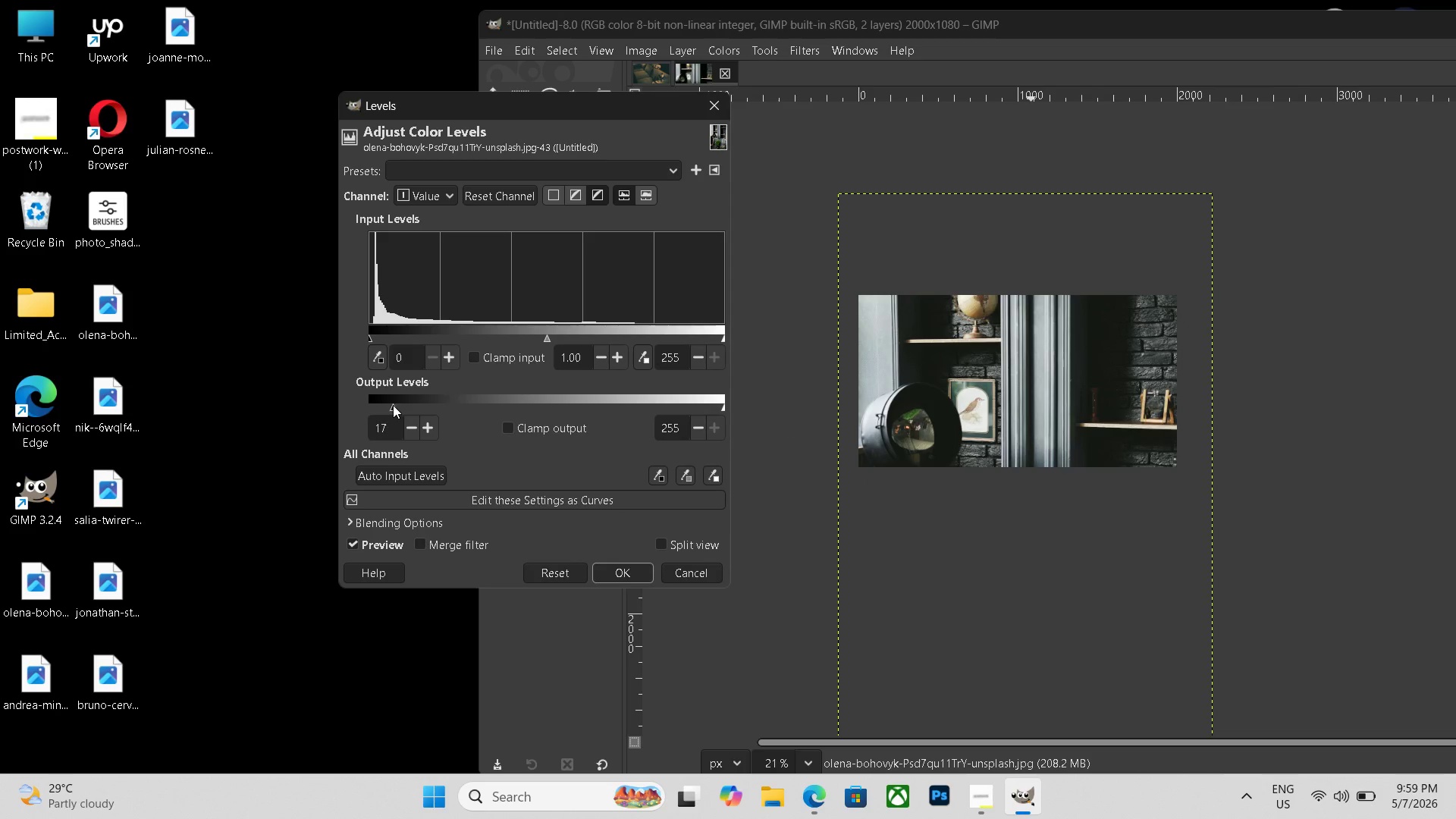 
left_click_drag(start_coordinate=[393, 405], to_coordinate=[414, 405])
 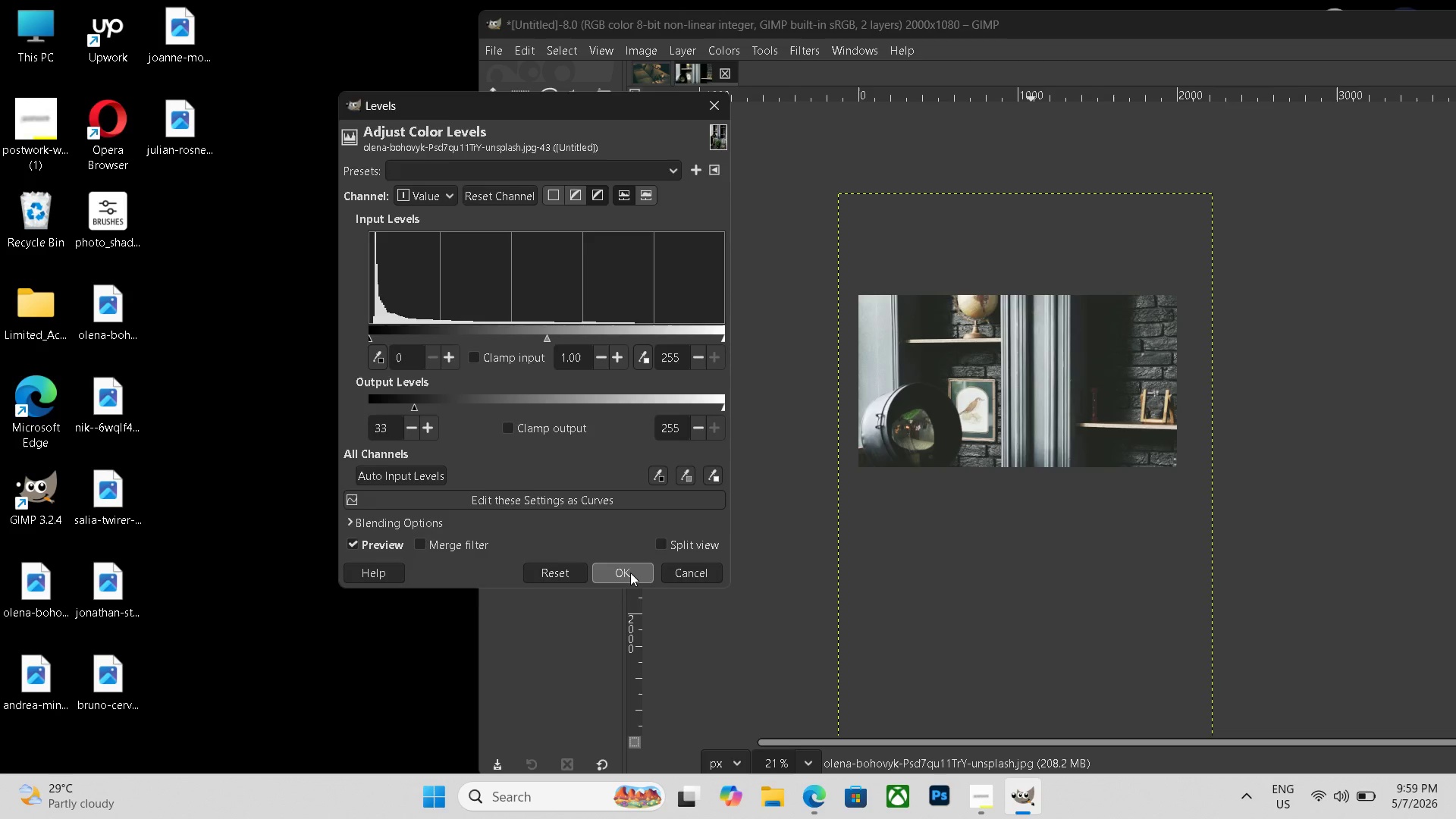 
left_click([630, 573])
 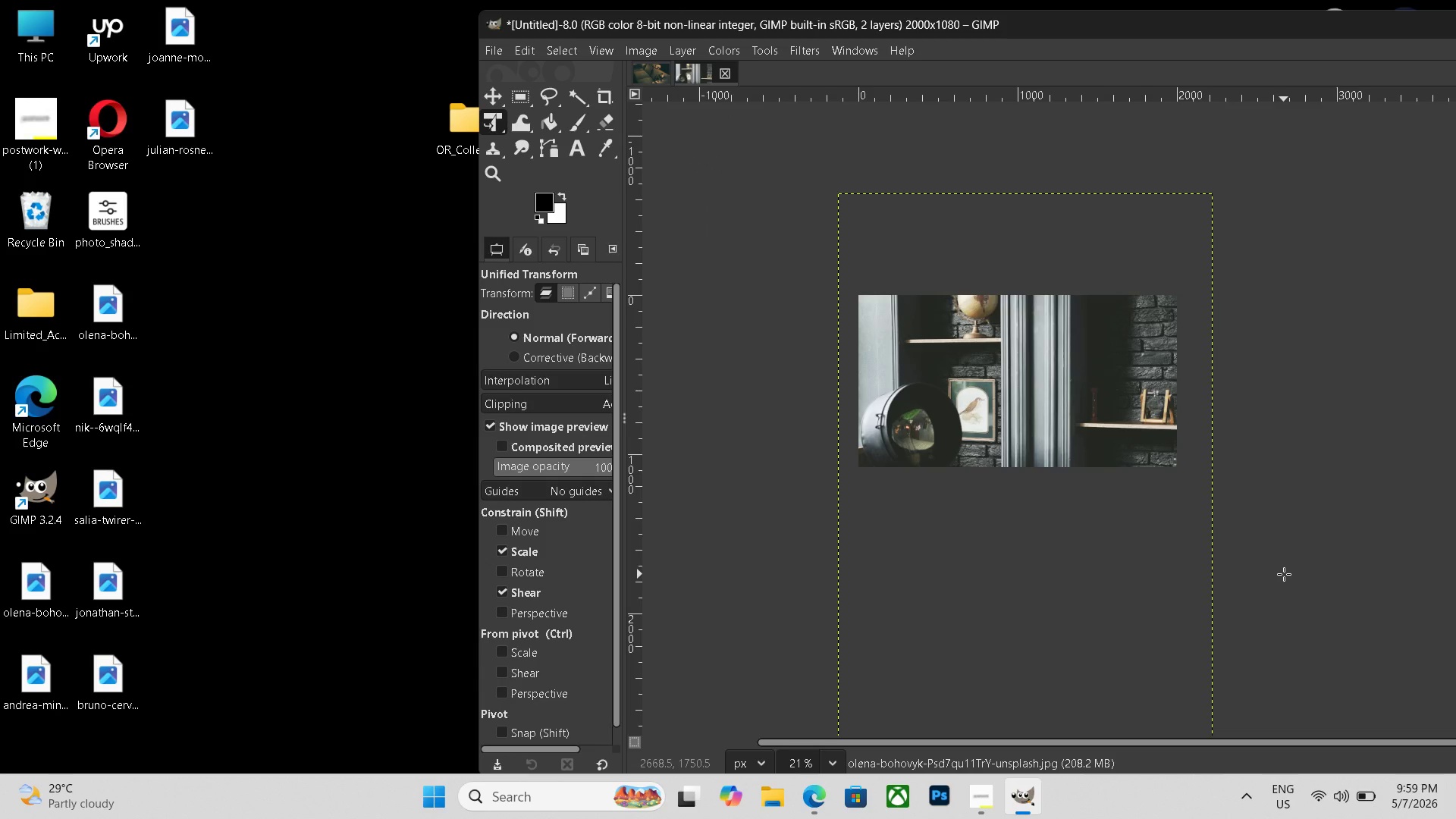 
scroll: coordinate [1284, 574], scroll_direction: down, amount: 2.0
 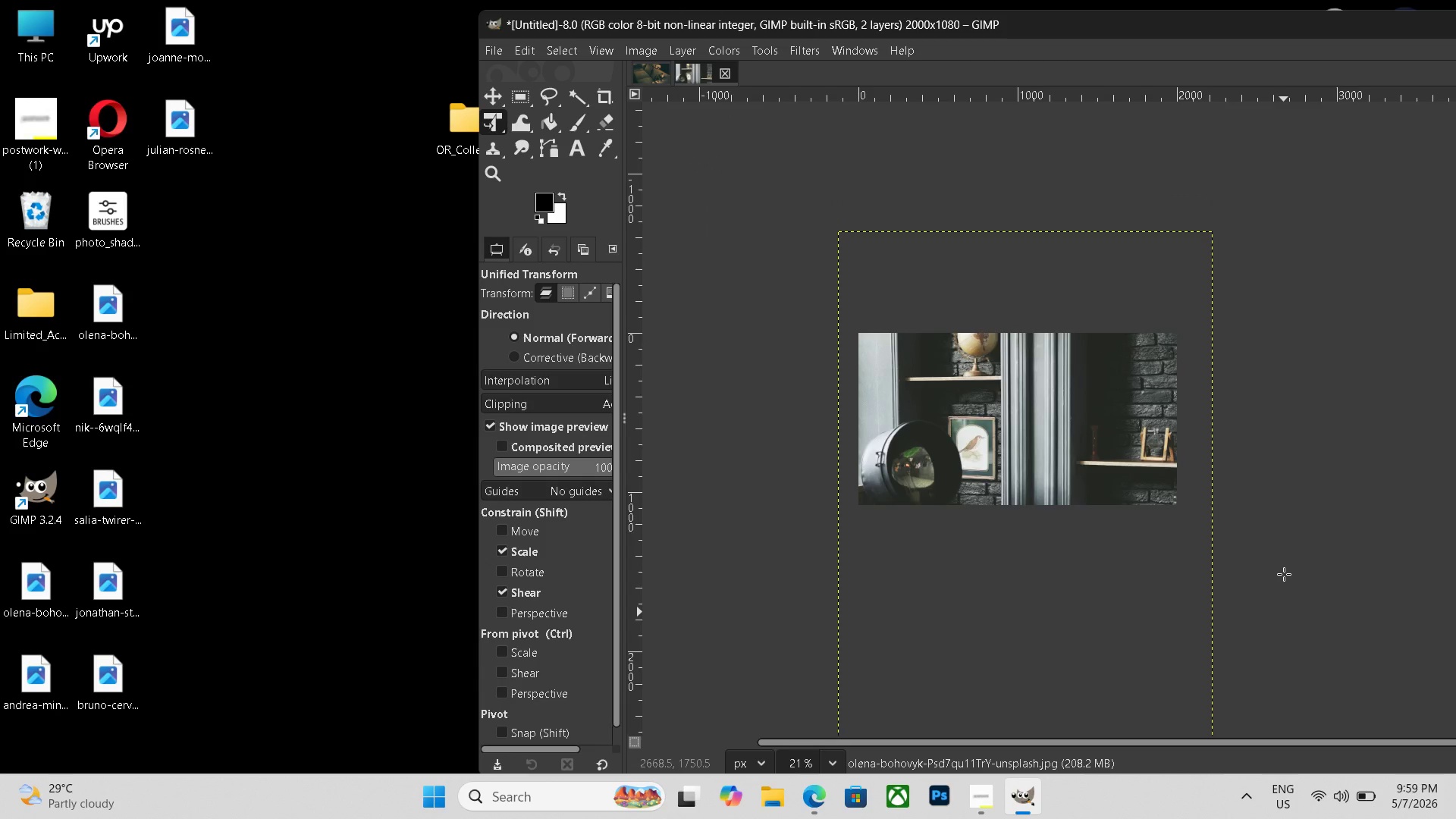 
key(Control+Shift+W)
 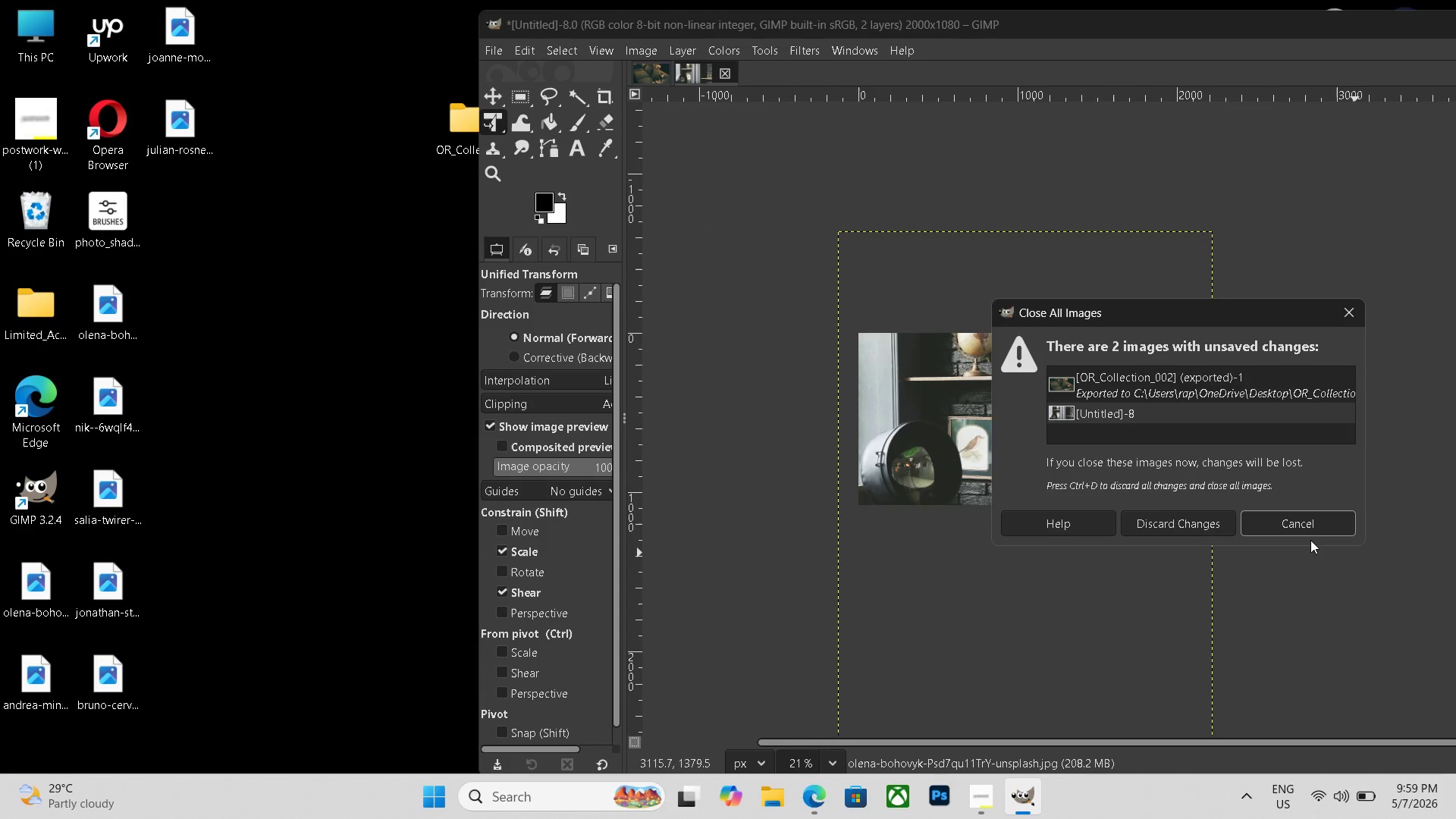 
left_click([1316, 522])
 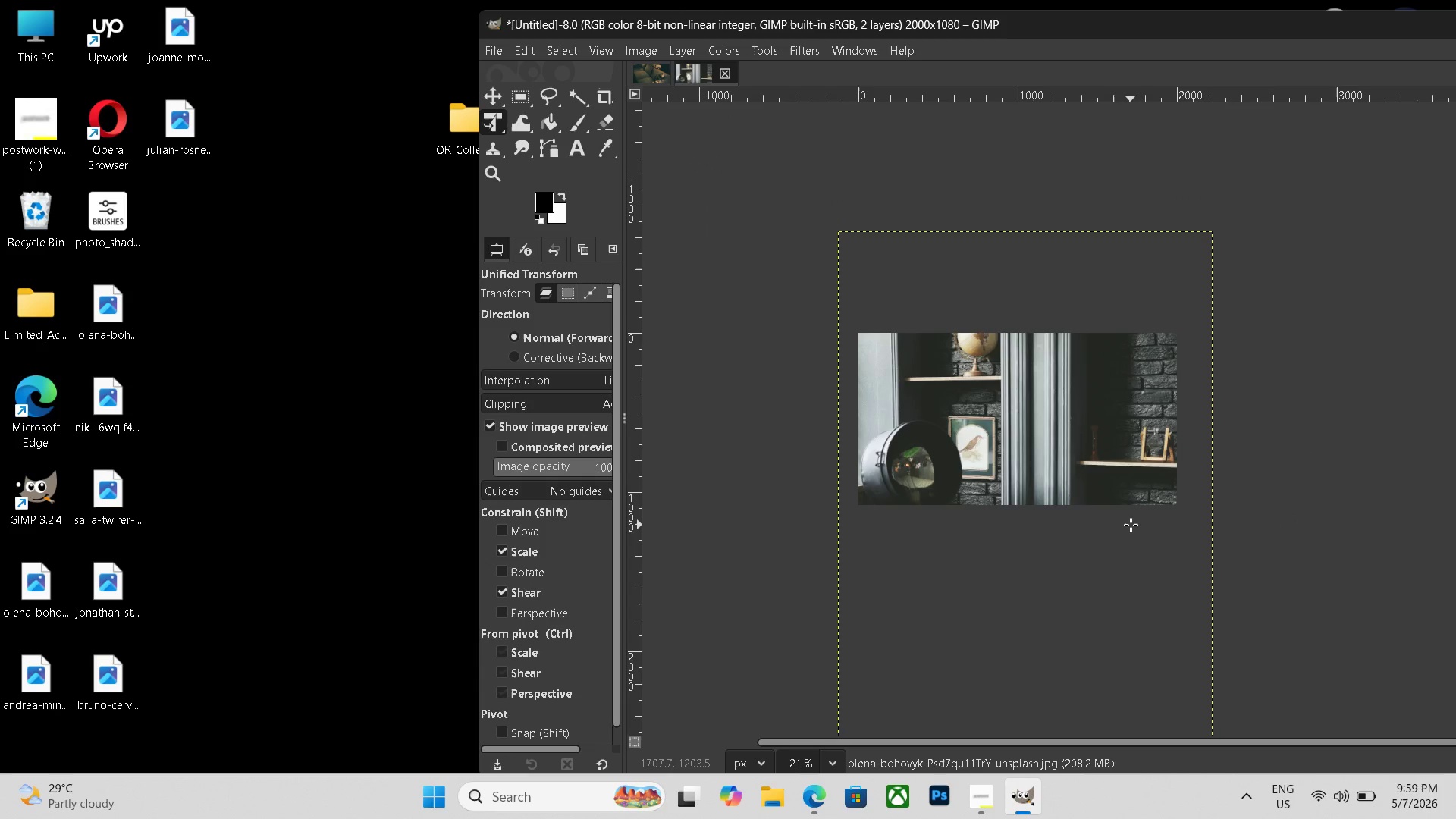 
key(Control+Shift+E)
 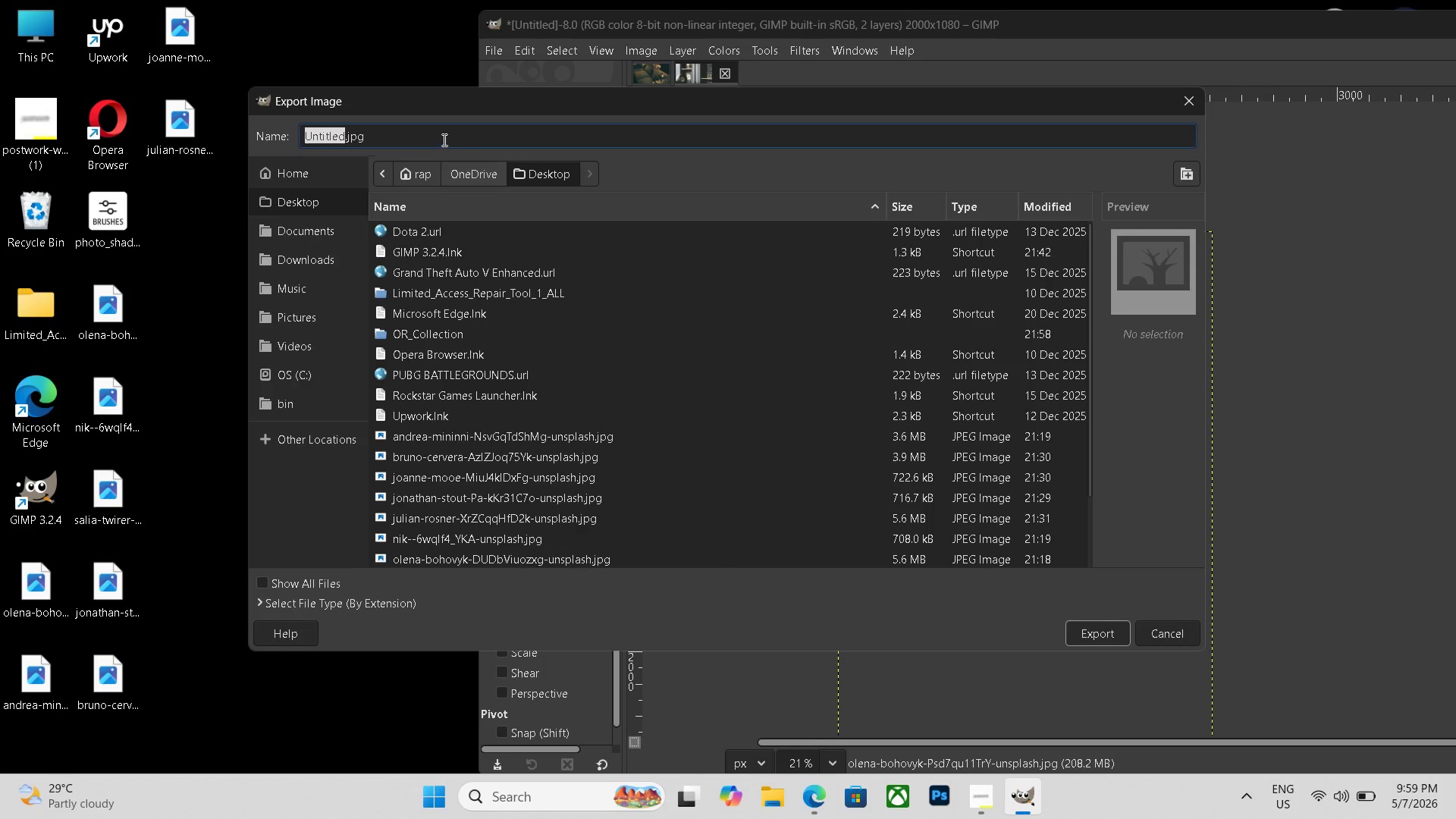 
double_click([443, 140])
 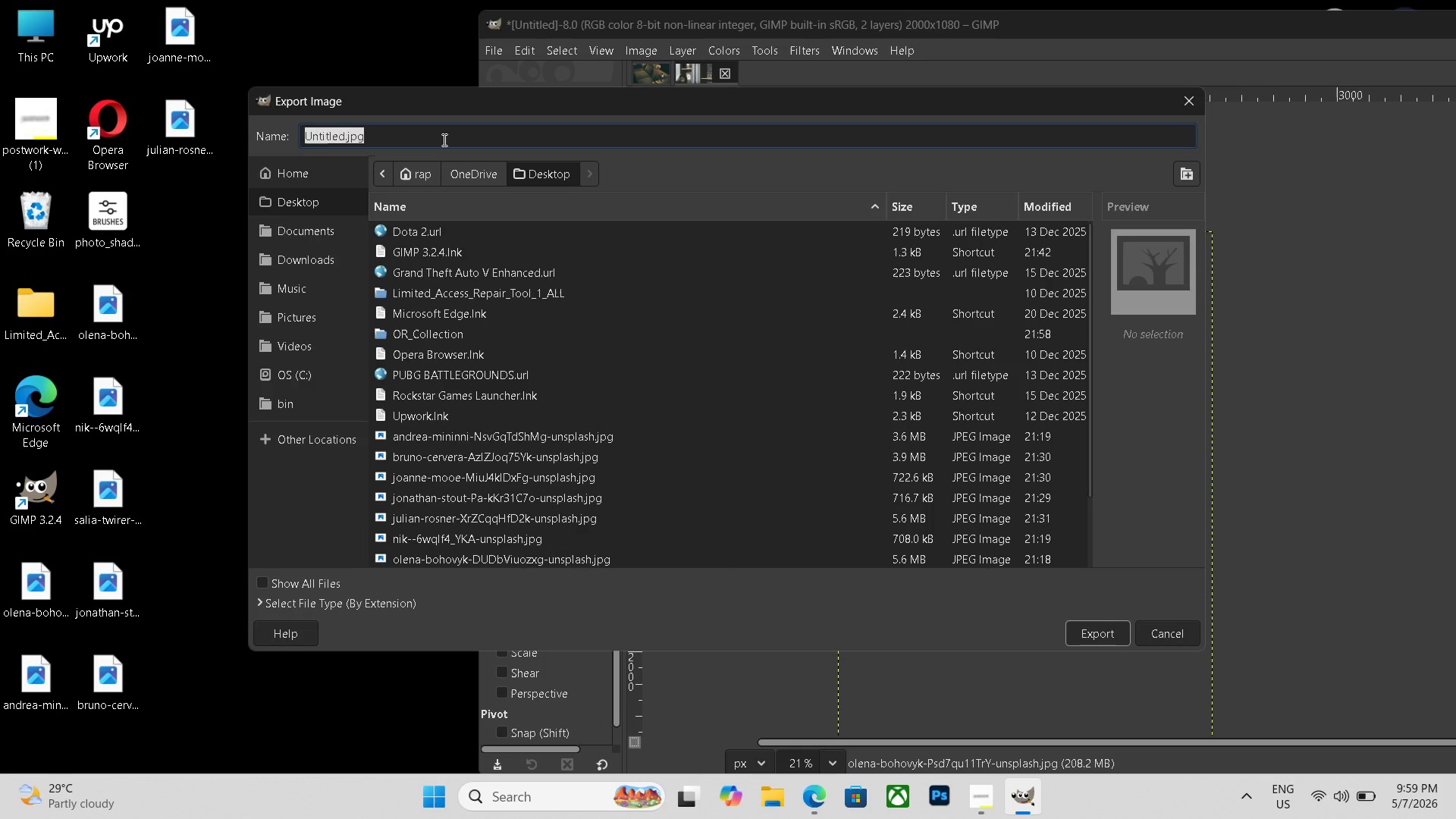 
triple_click([443, 140])
 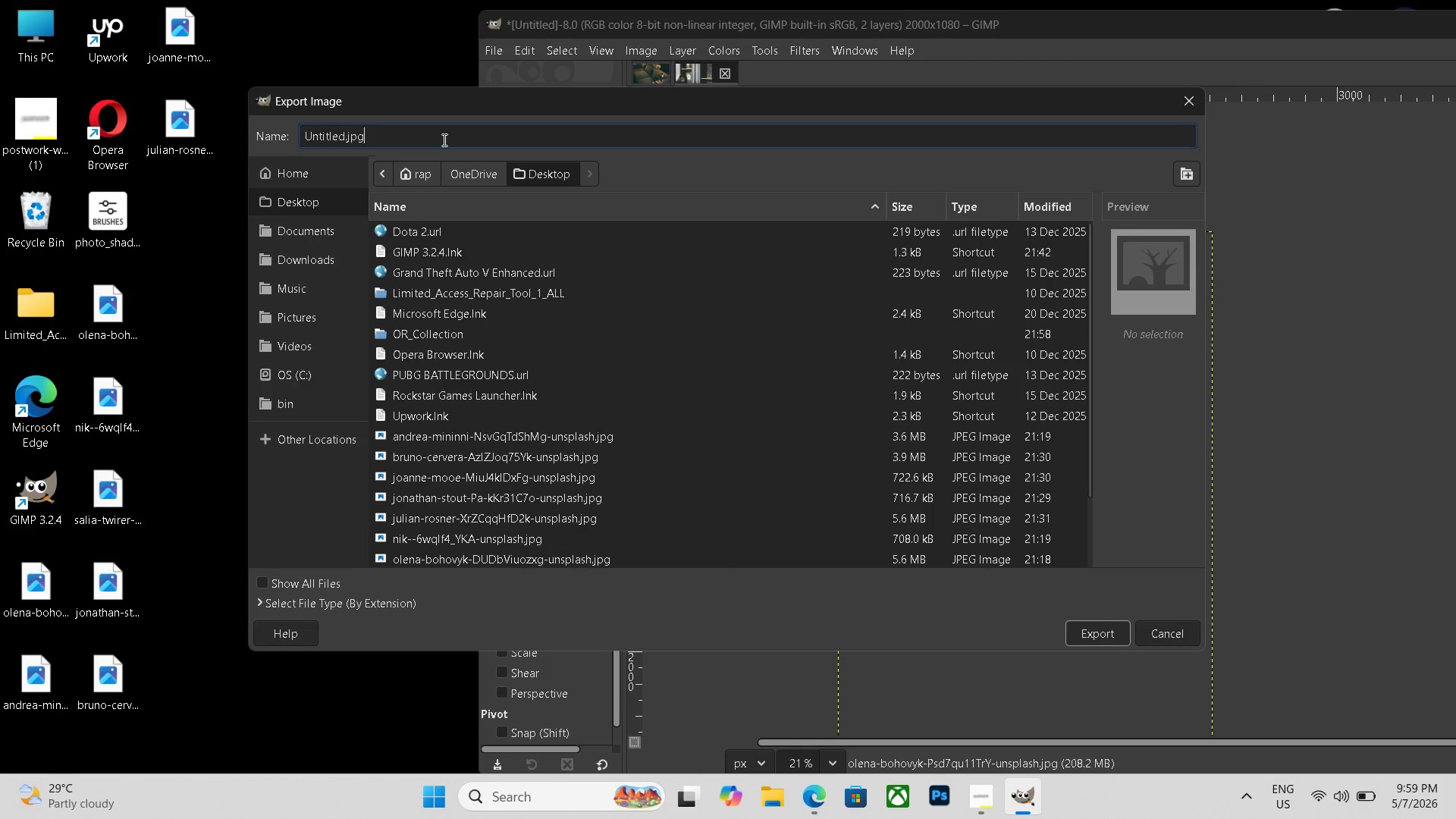 
triple_click([443, 140])
 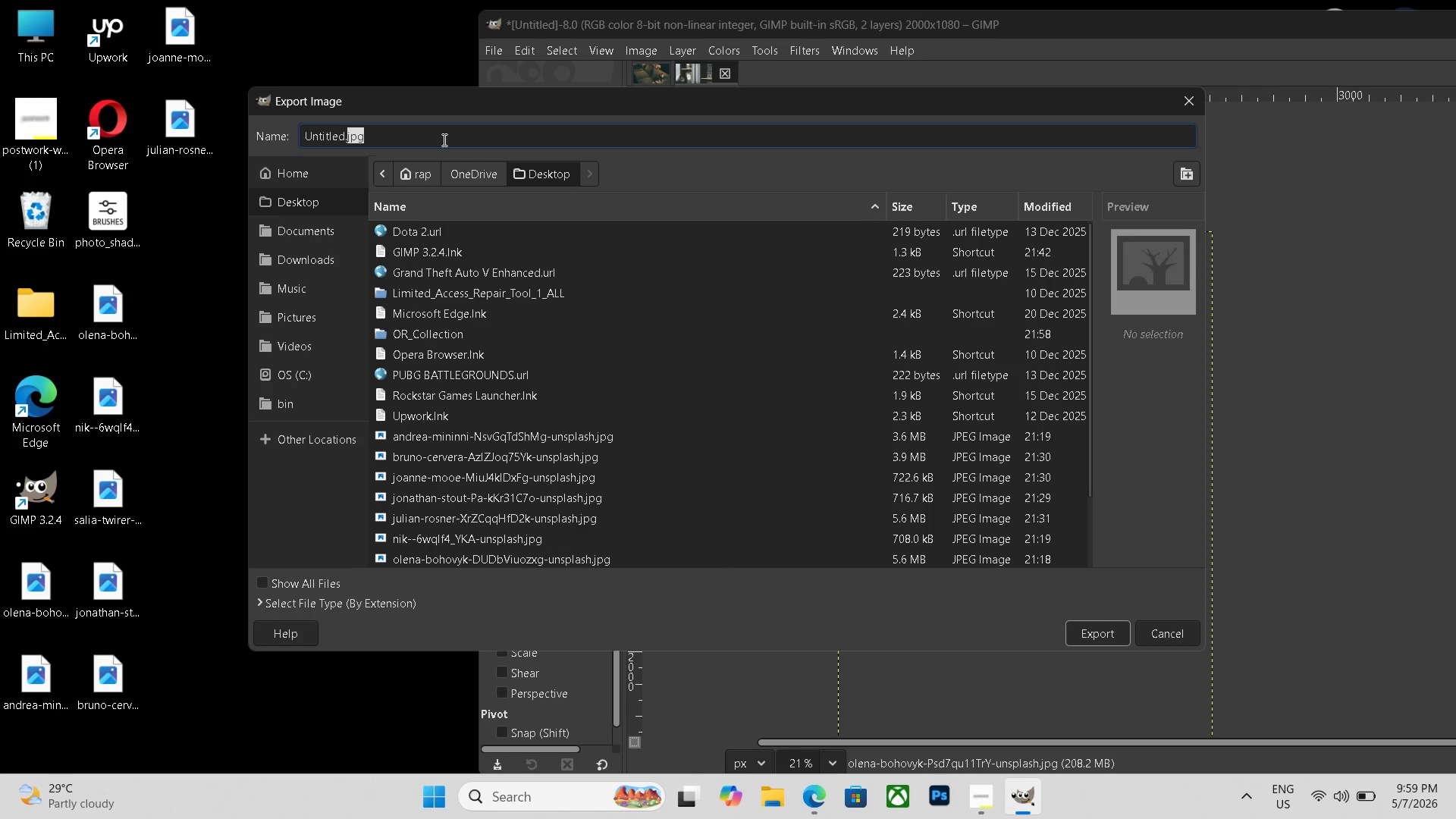 
triple_click([443, 140])
 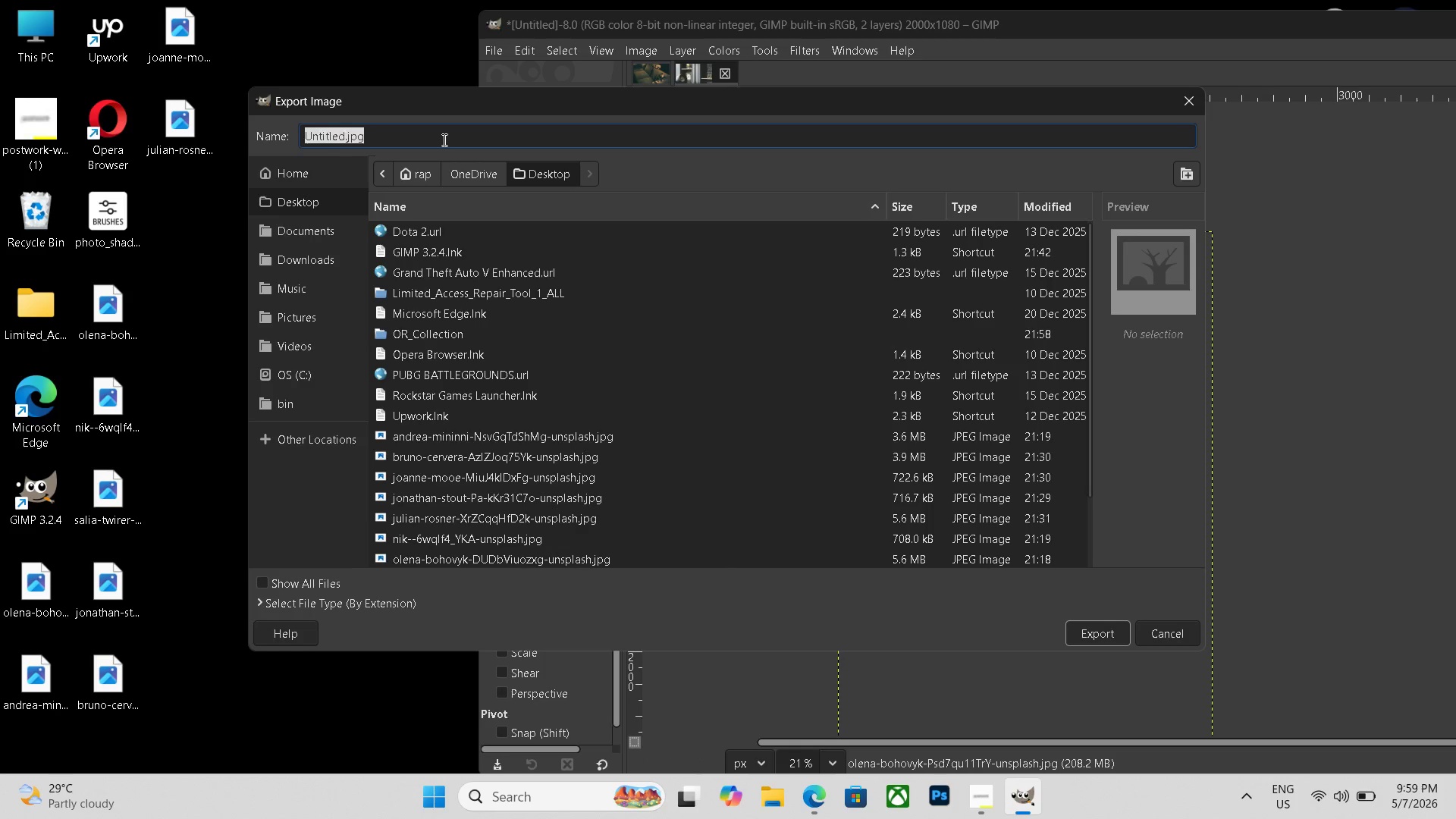 
triple_click([443, 140])
 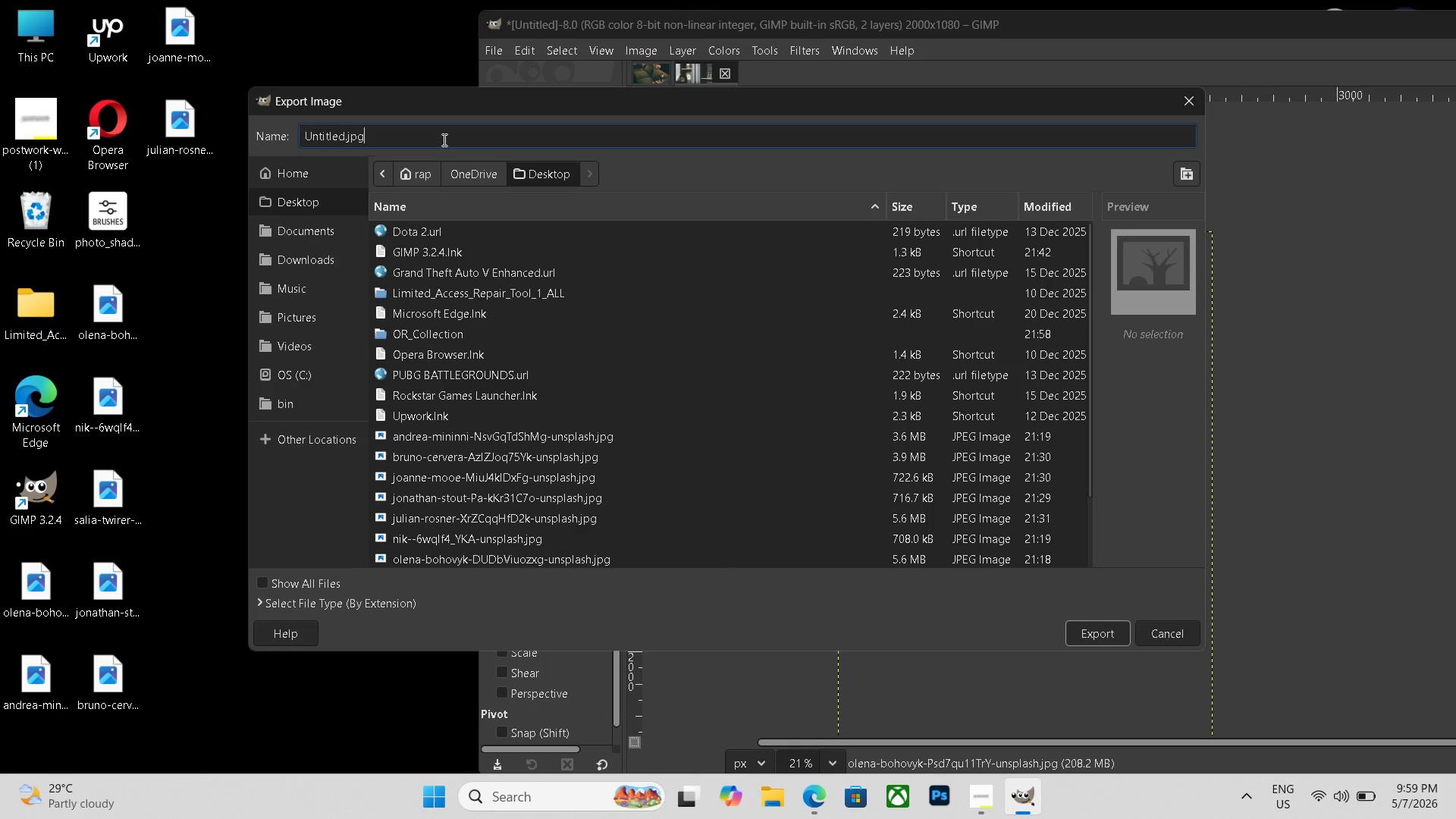 
triple_click([443, 140])
 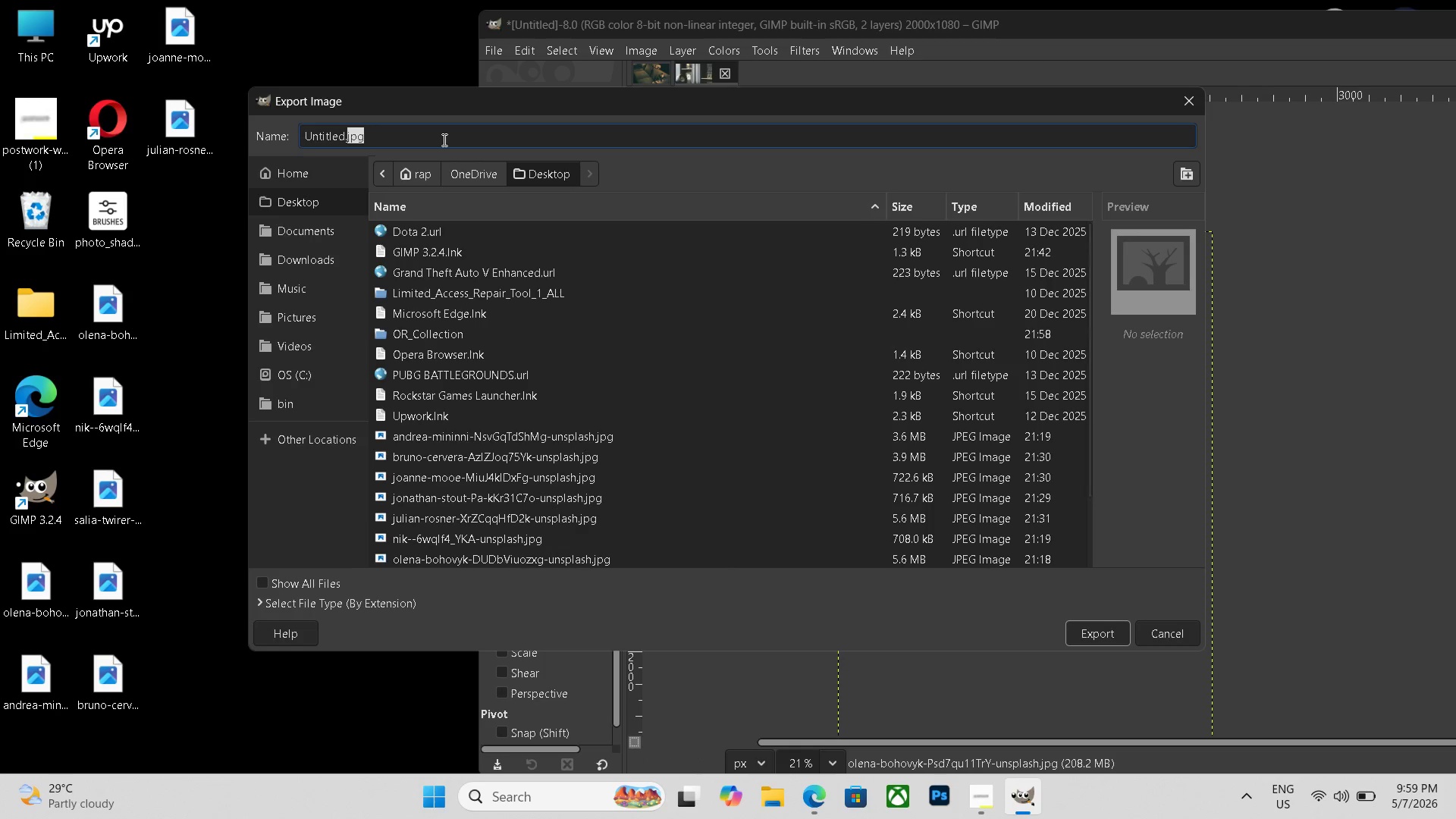 
triple_click([443, 140])
 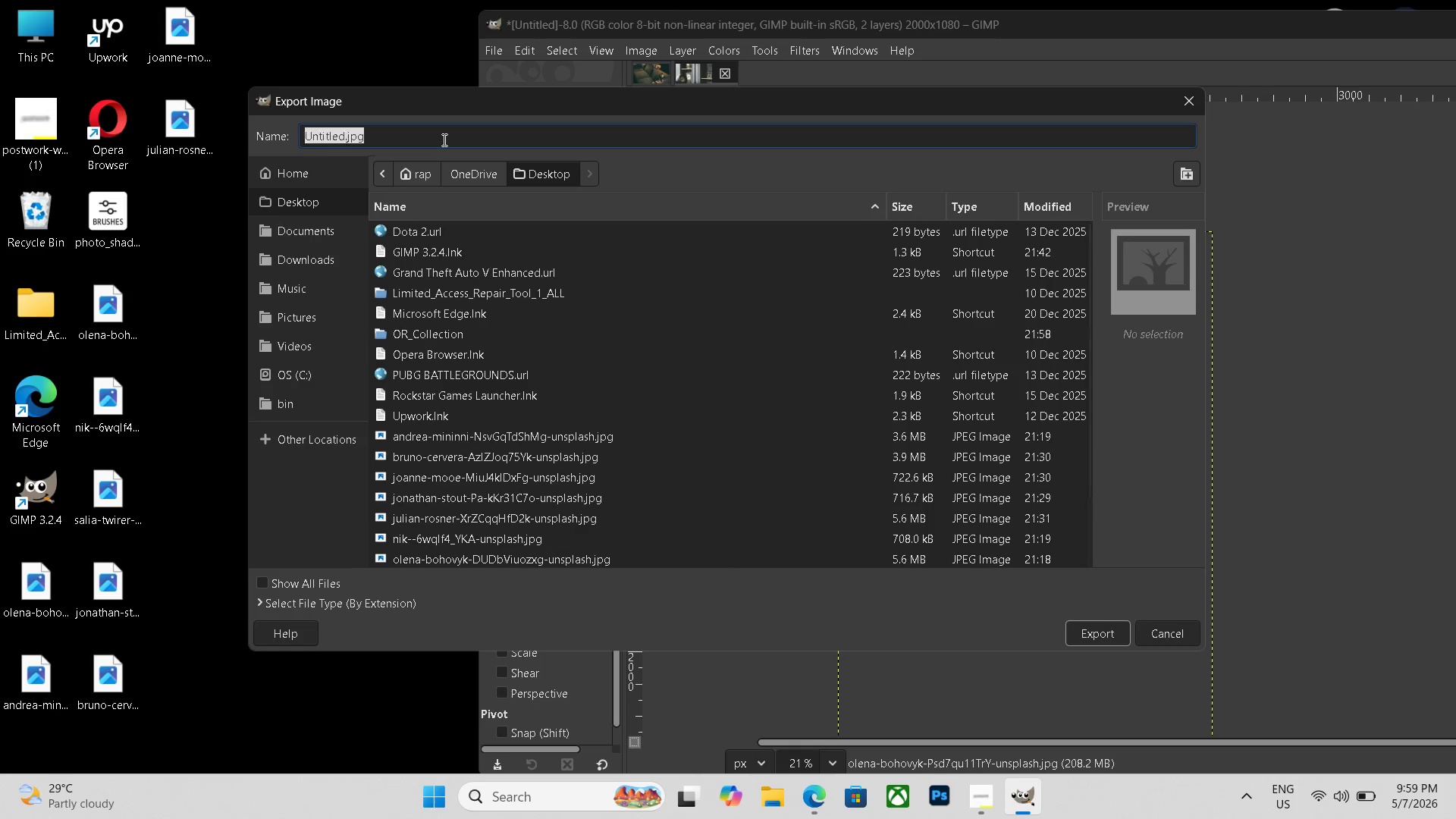 
triple_click([443, 140])
 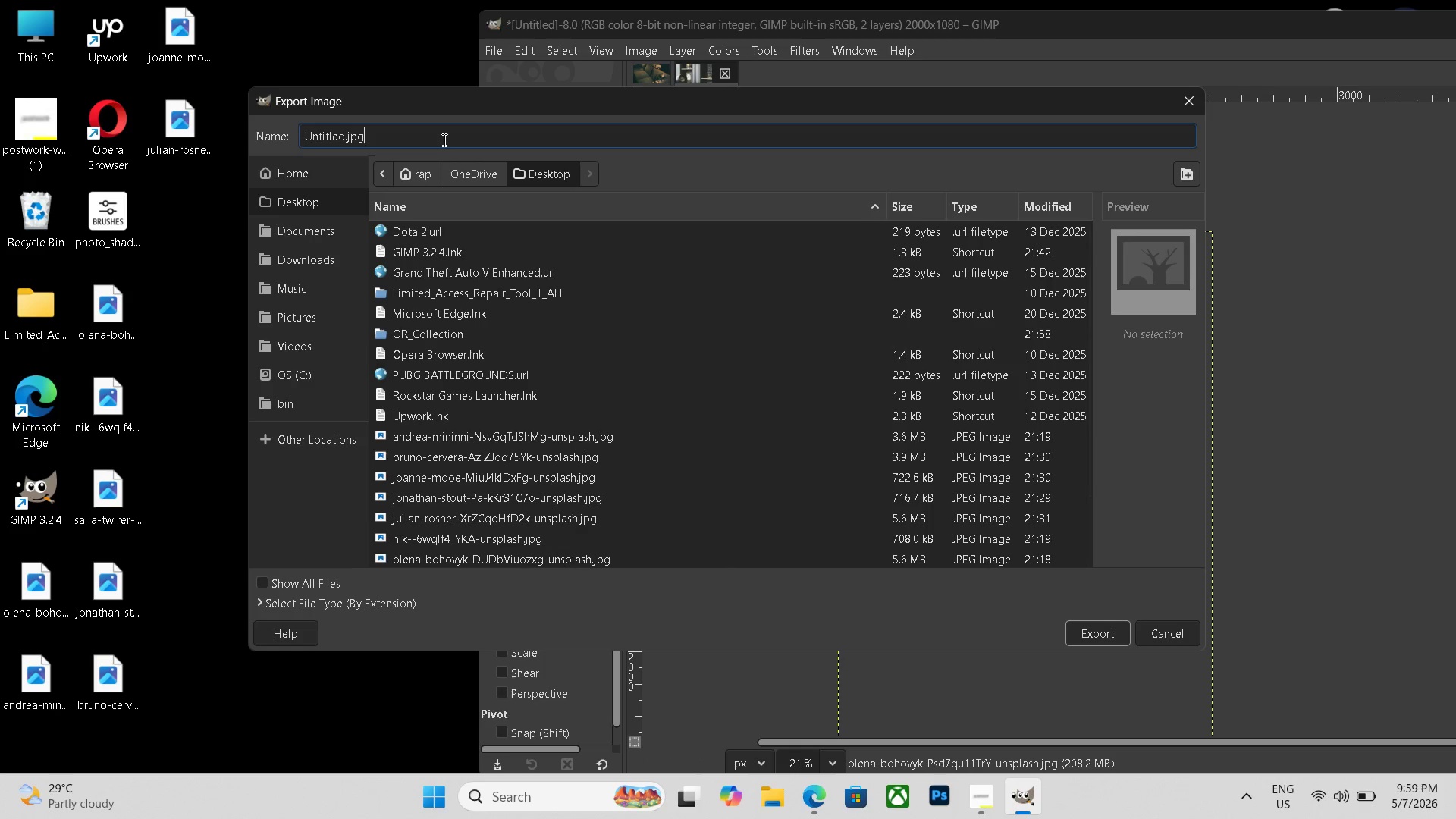 
triple_click([443, 140])
 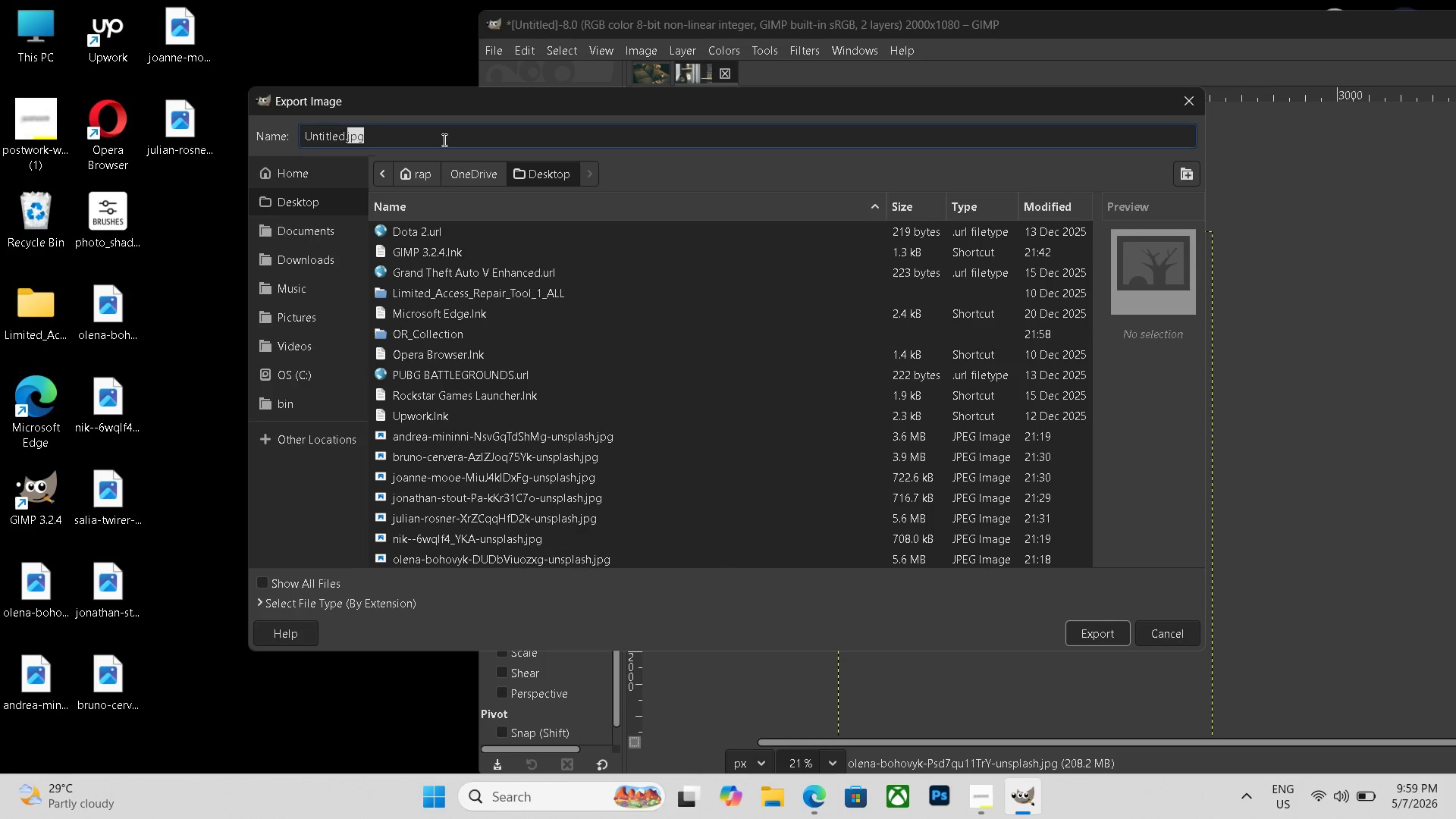 
triple_click([443, 140])
 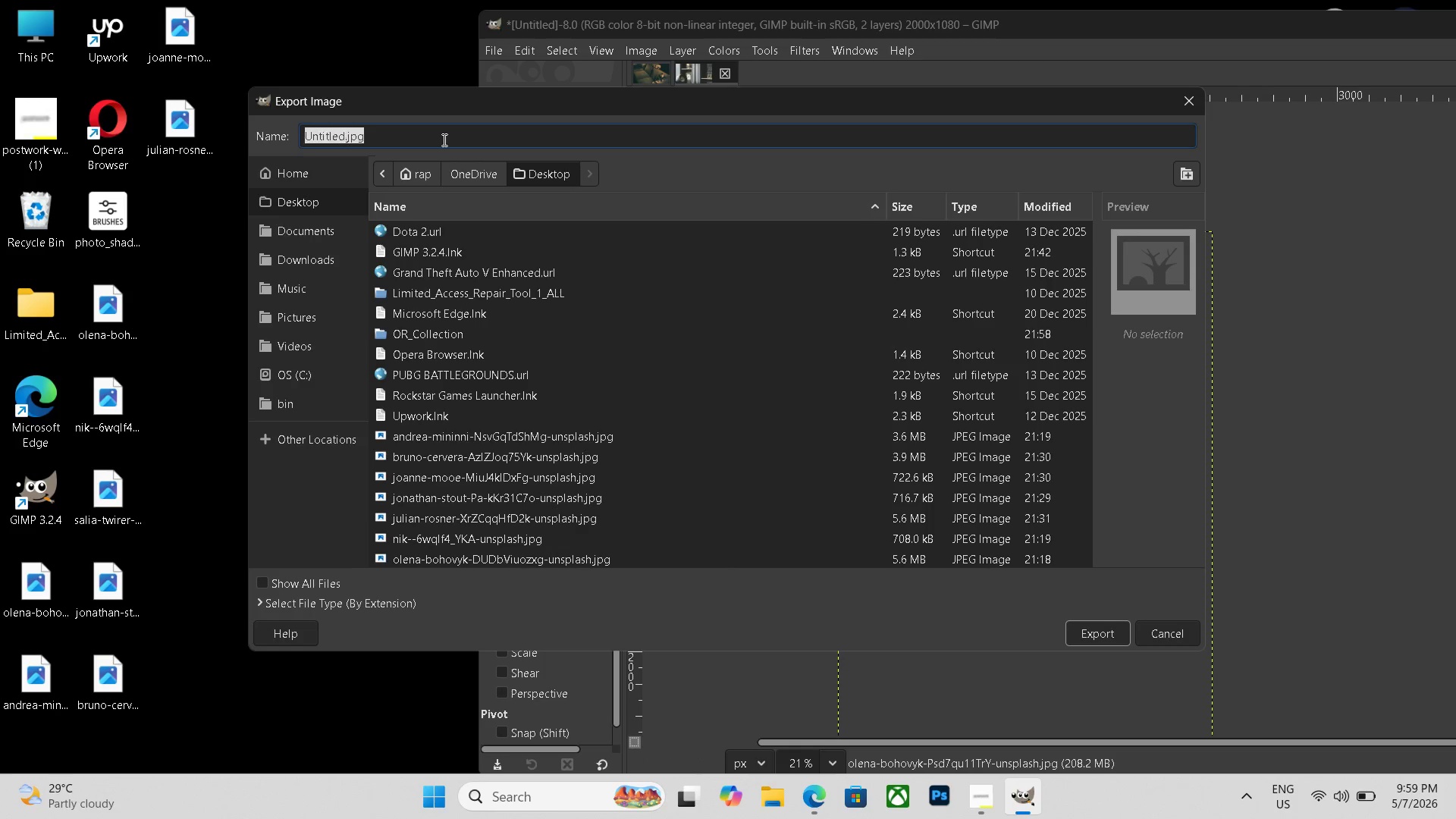 
triple_click([443, 140])
 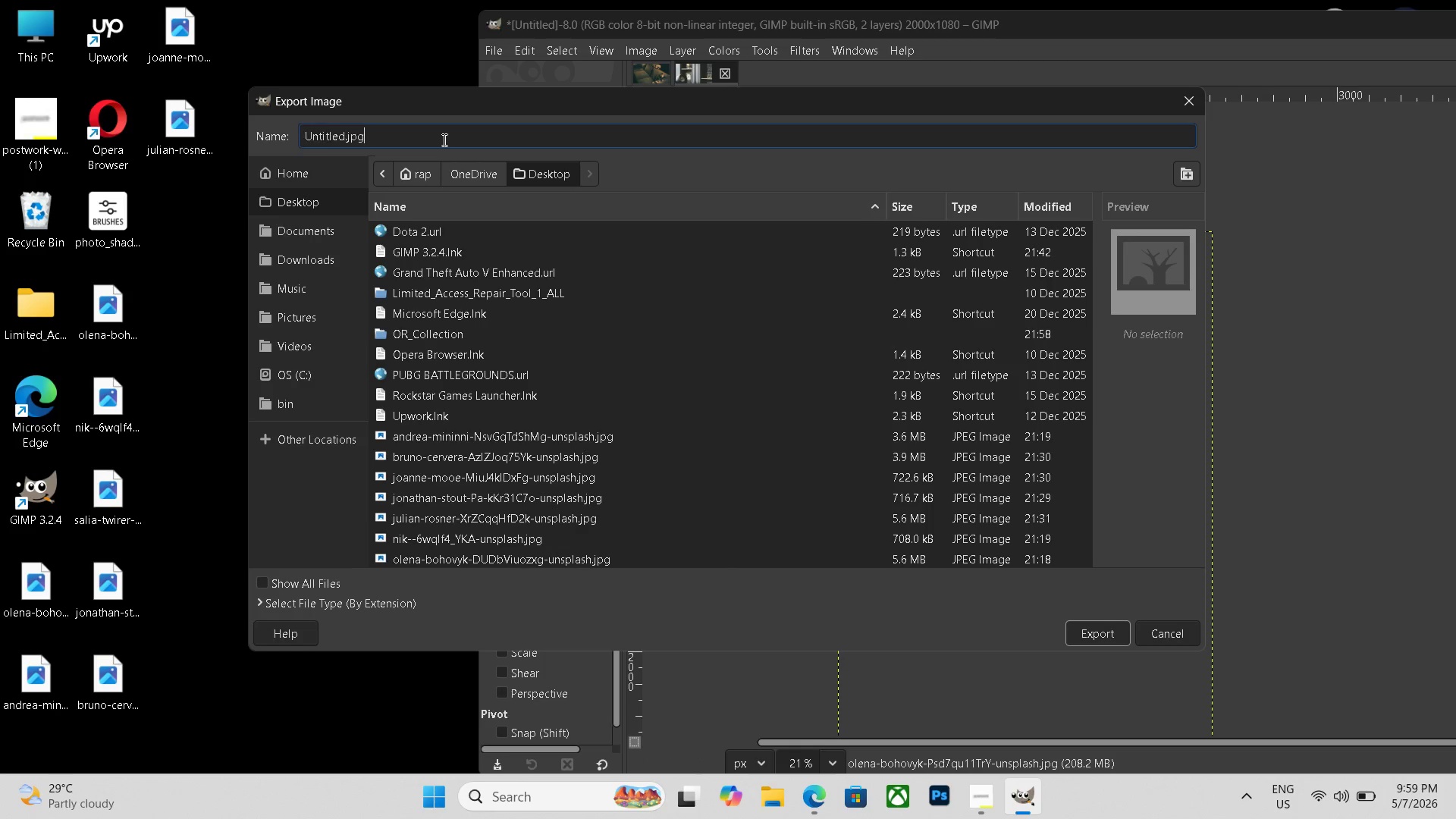 
triple_click([443, 140])
 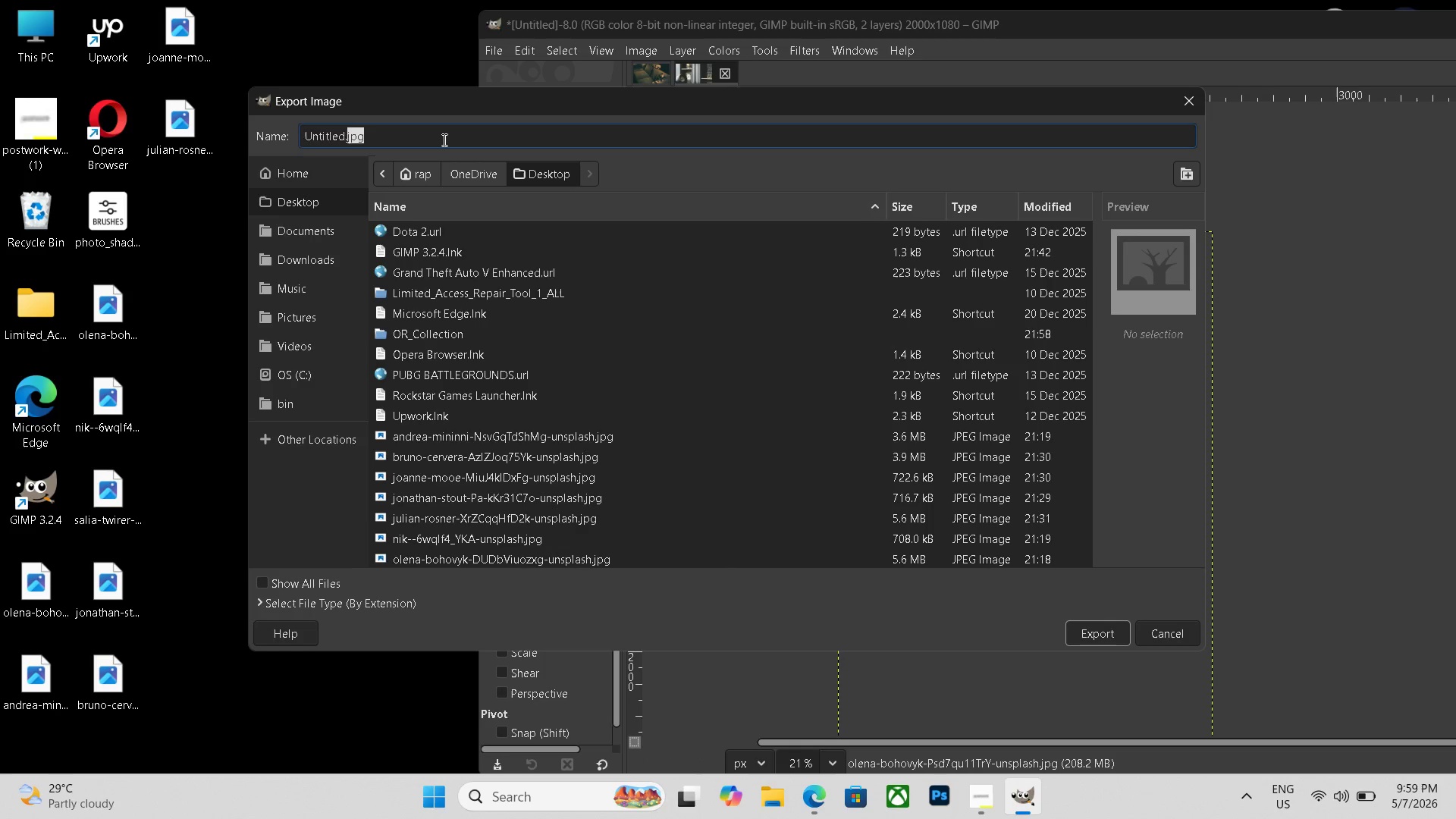 
triple_click([443, 140])
 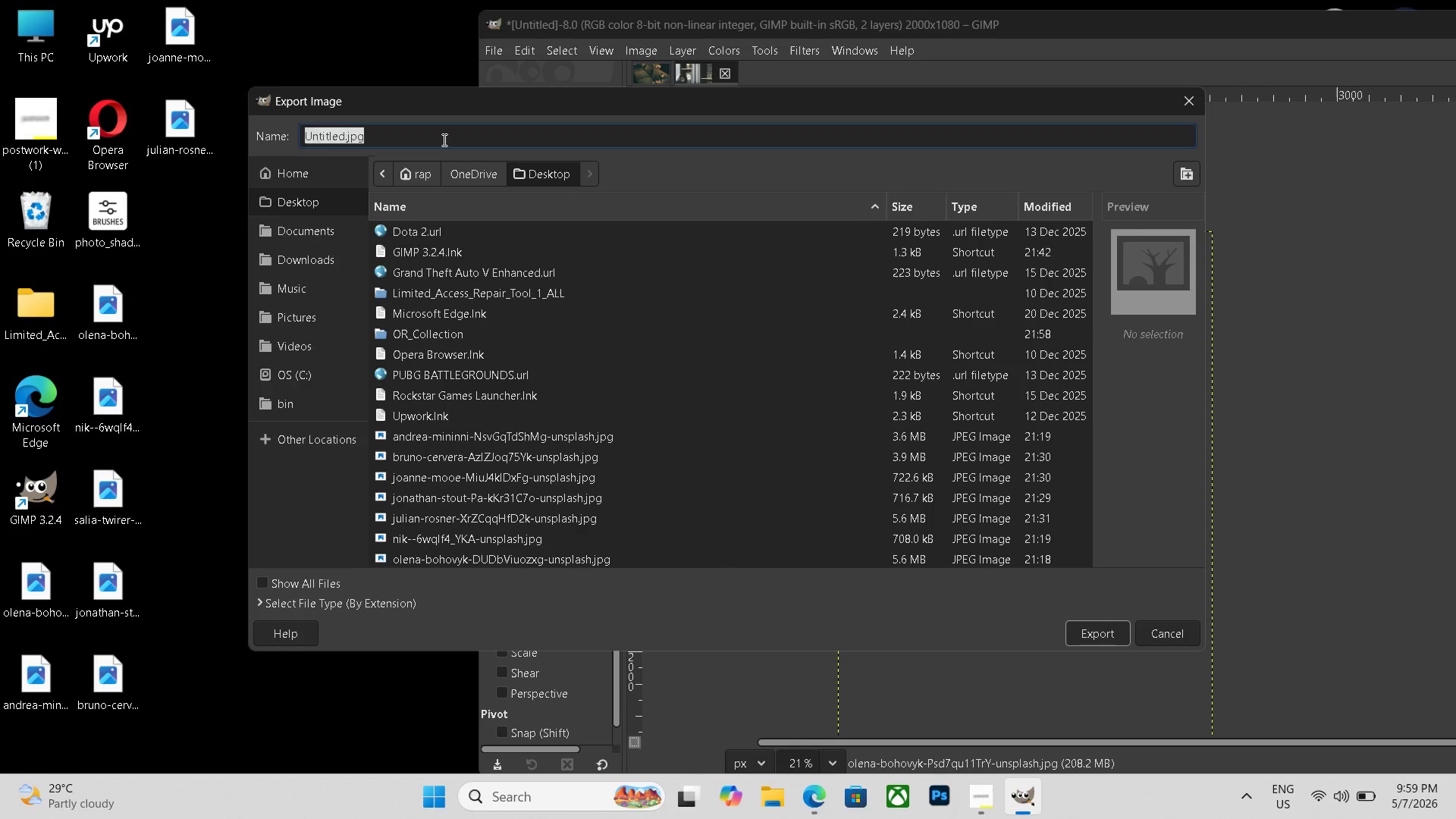 
triple_click([443, 140])
 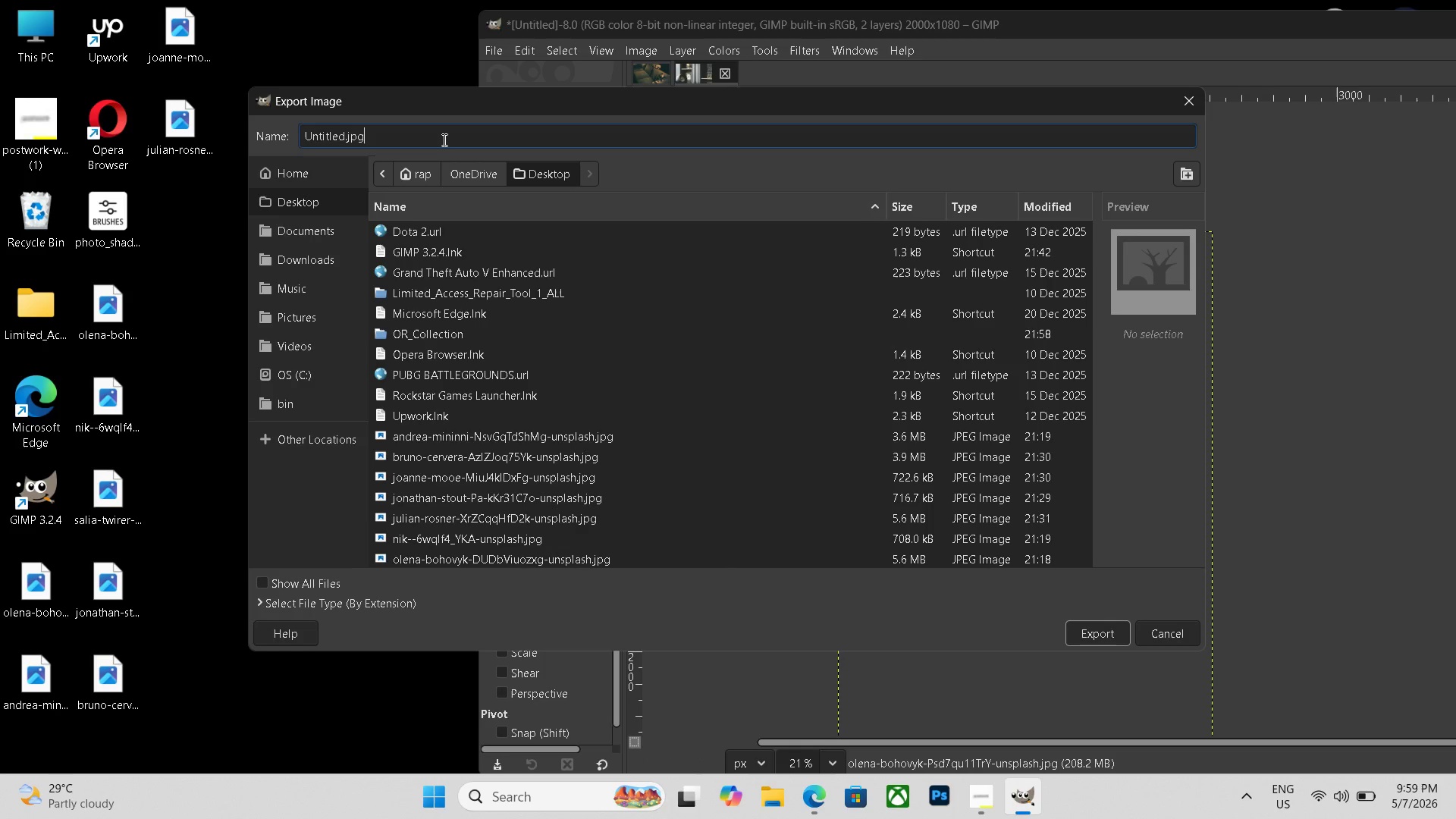 
triple_click([443, 140])
 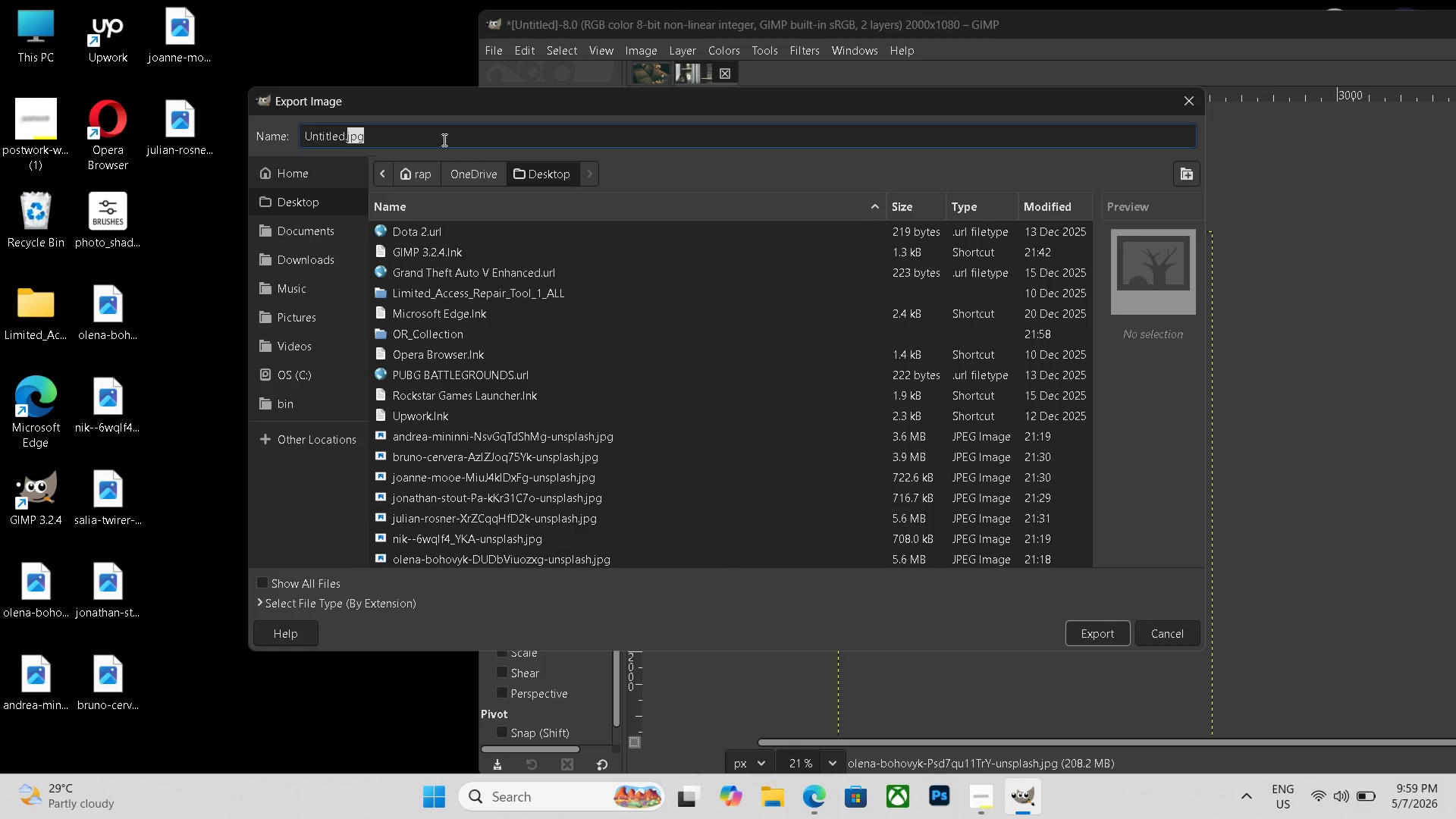 
triple_click([443, 140])
 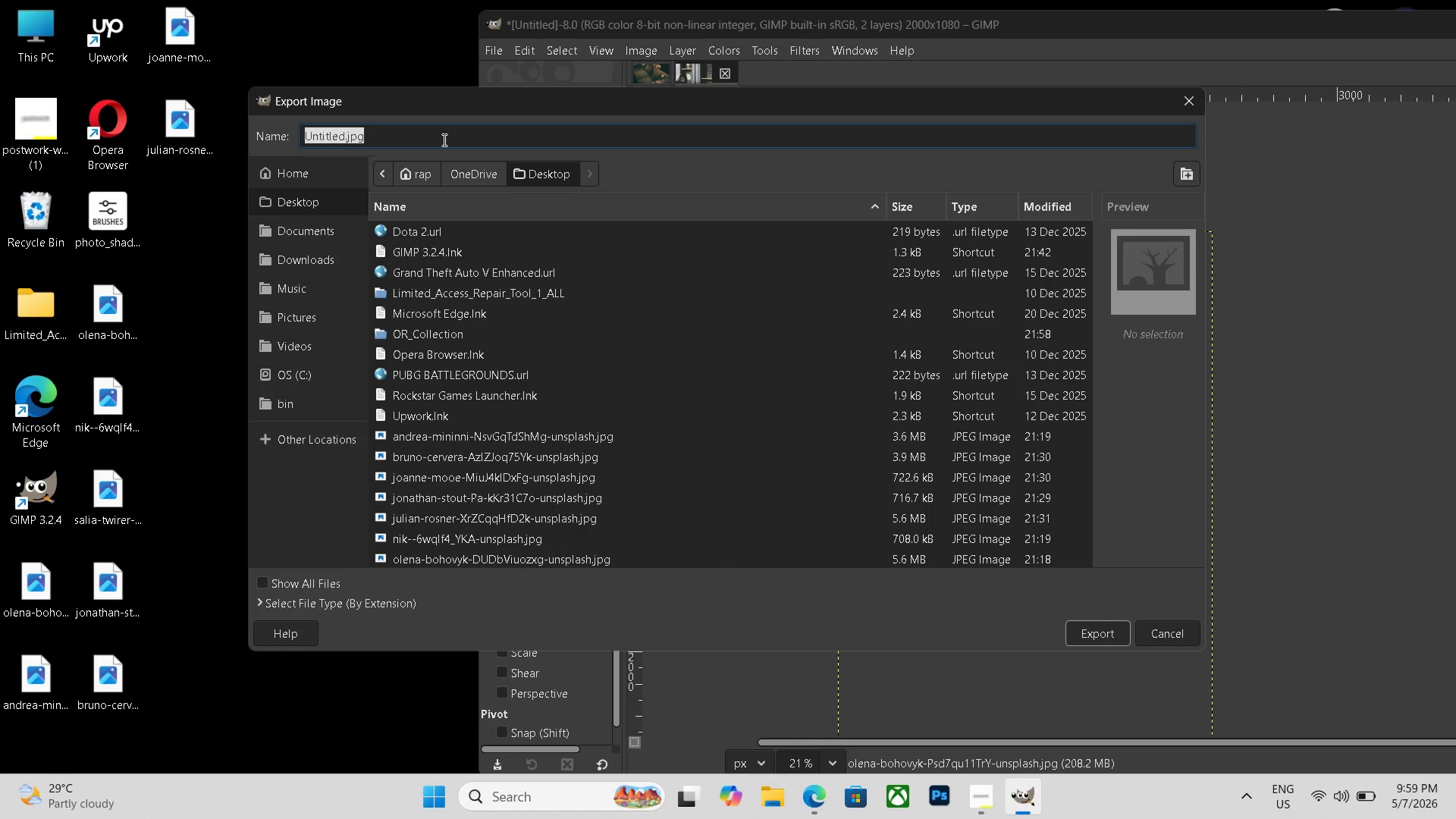 
triple_click([443, 140])
 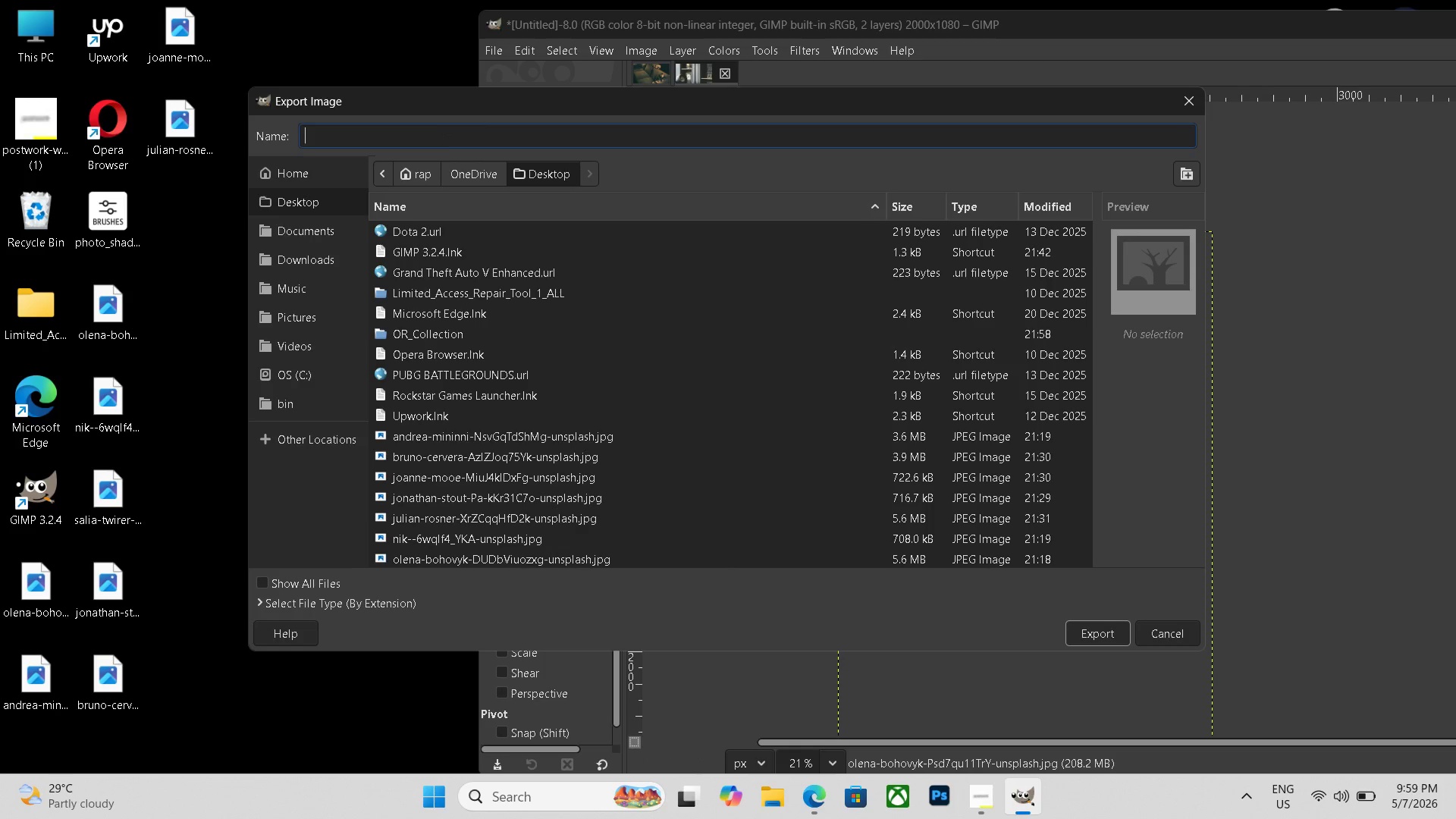 
key(Backspace)
 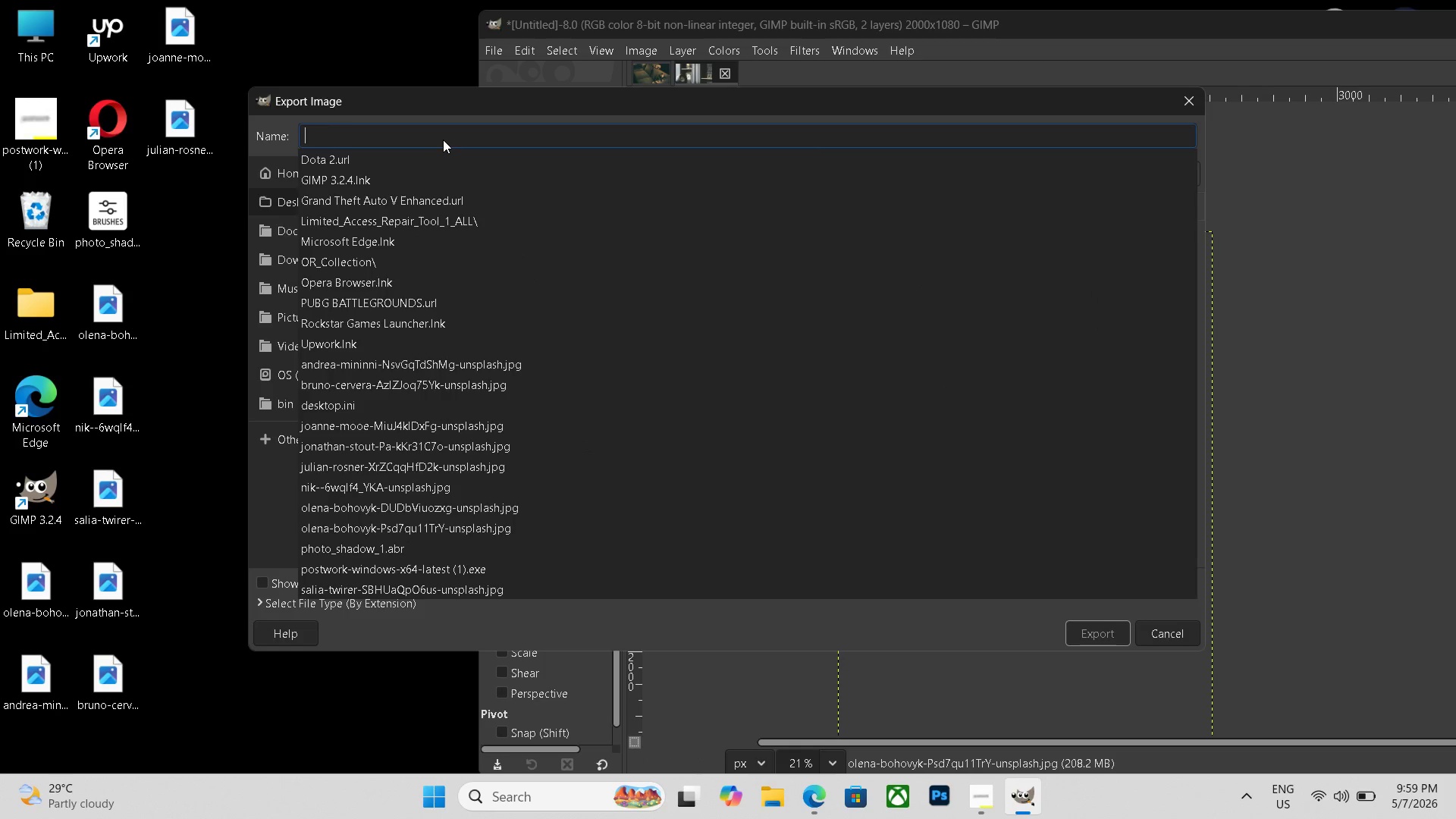 
key(Control+ControlLeft)
 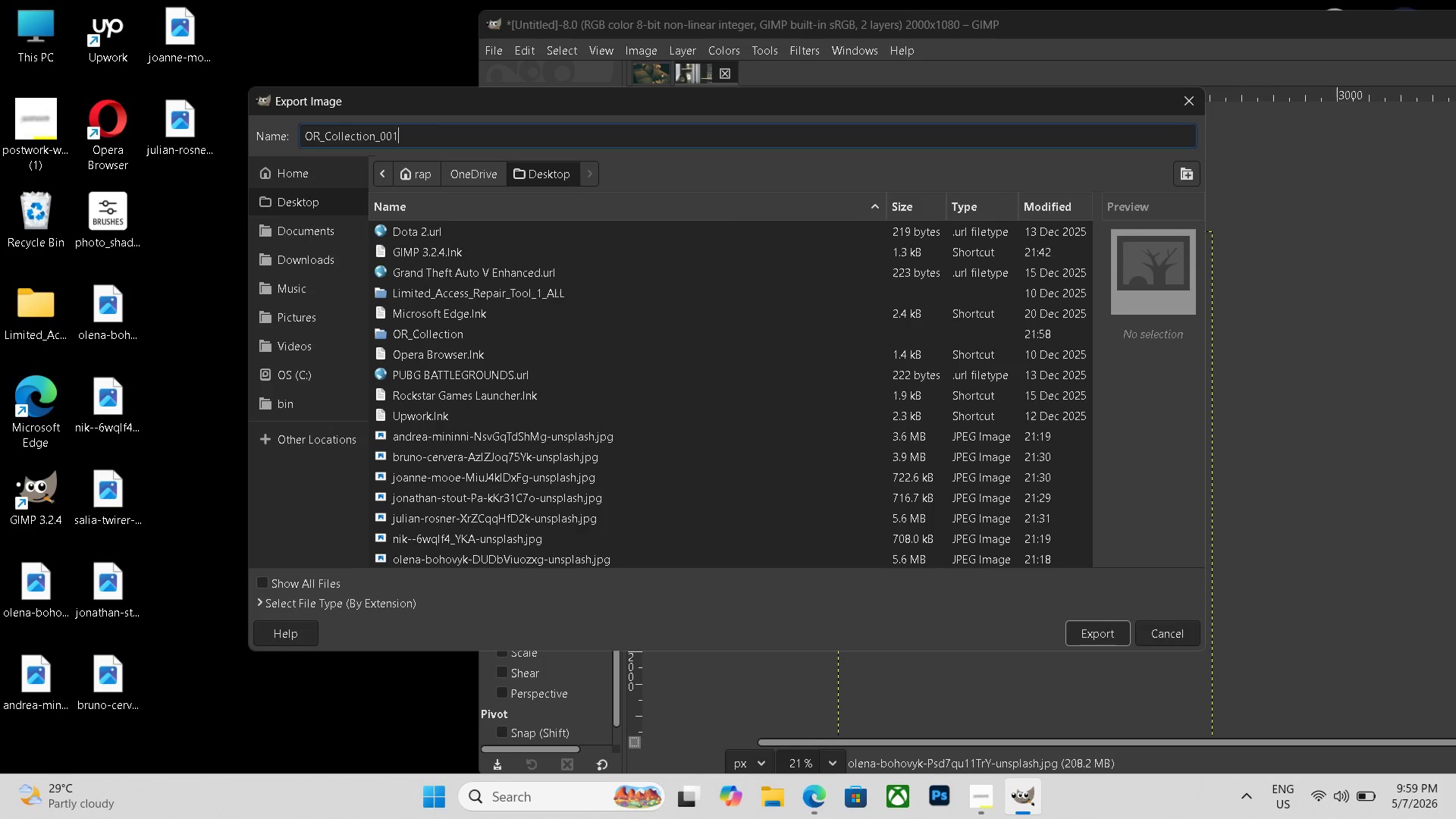 
key(Control+V)
 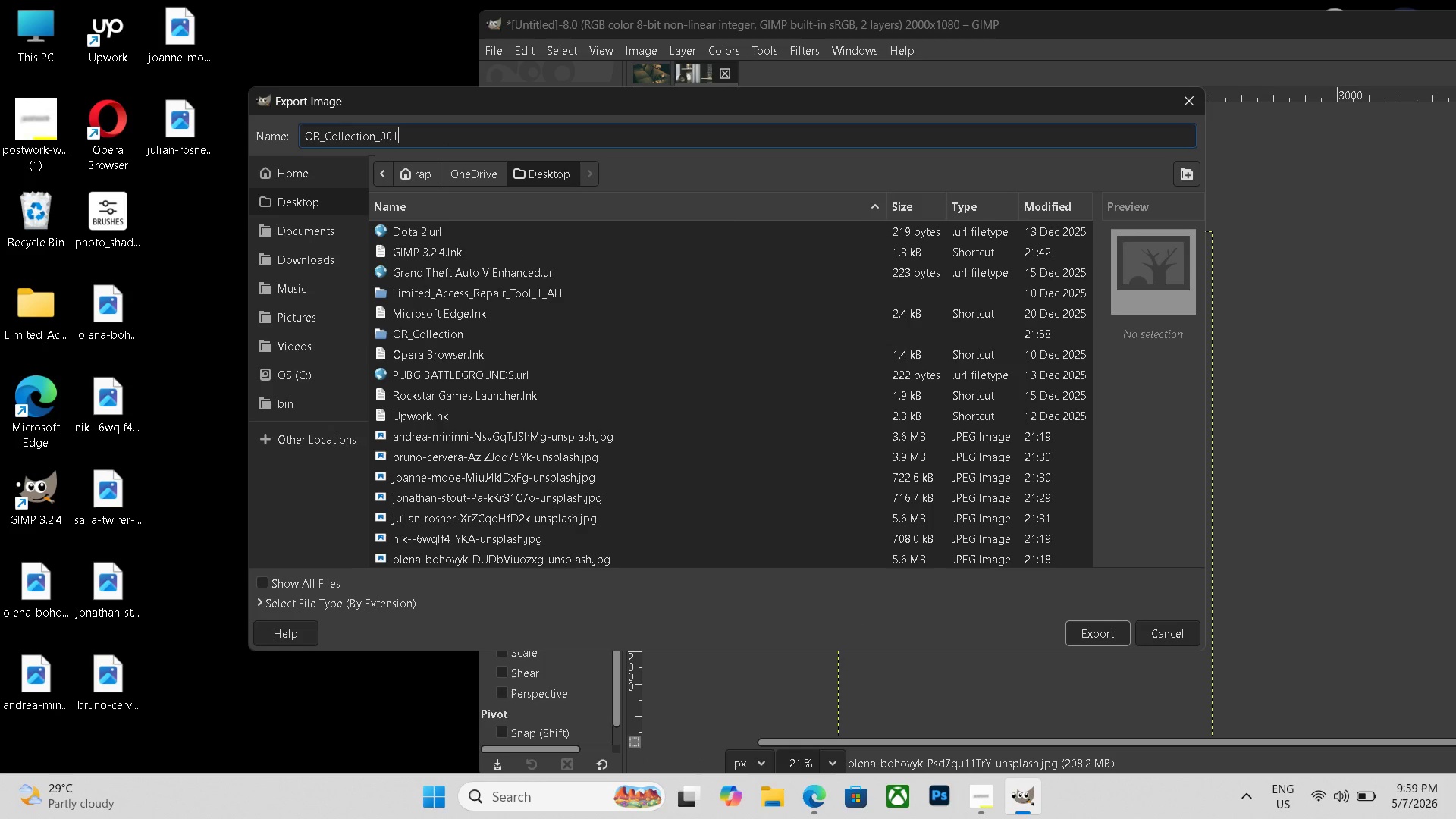 
key(Backspace)
 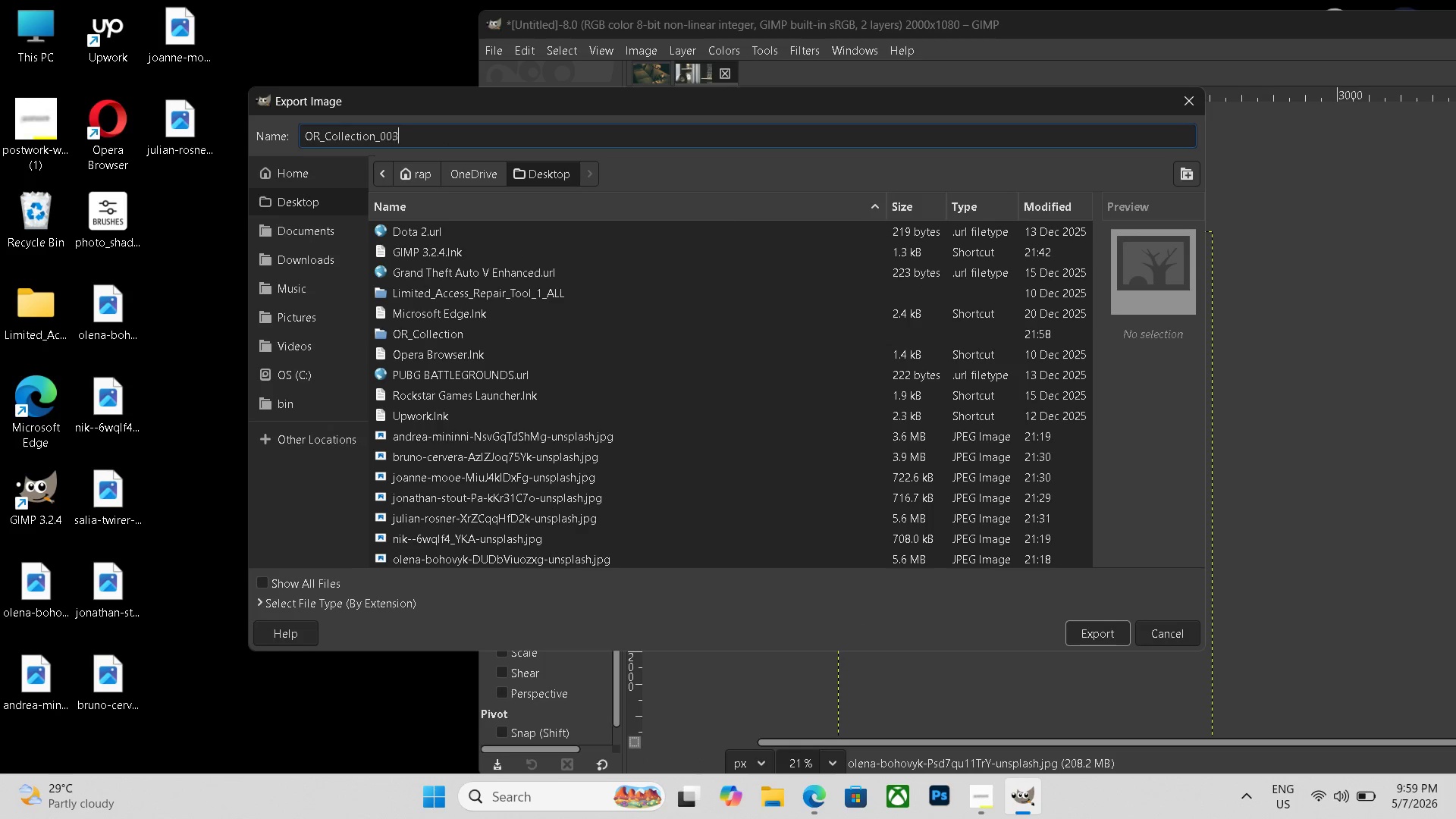 
key(Numpad3)
 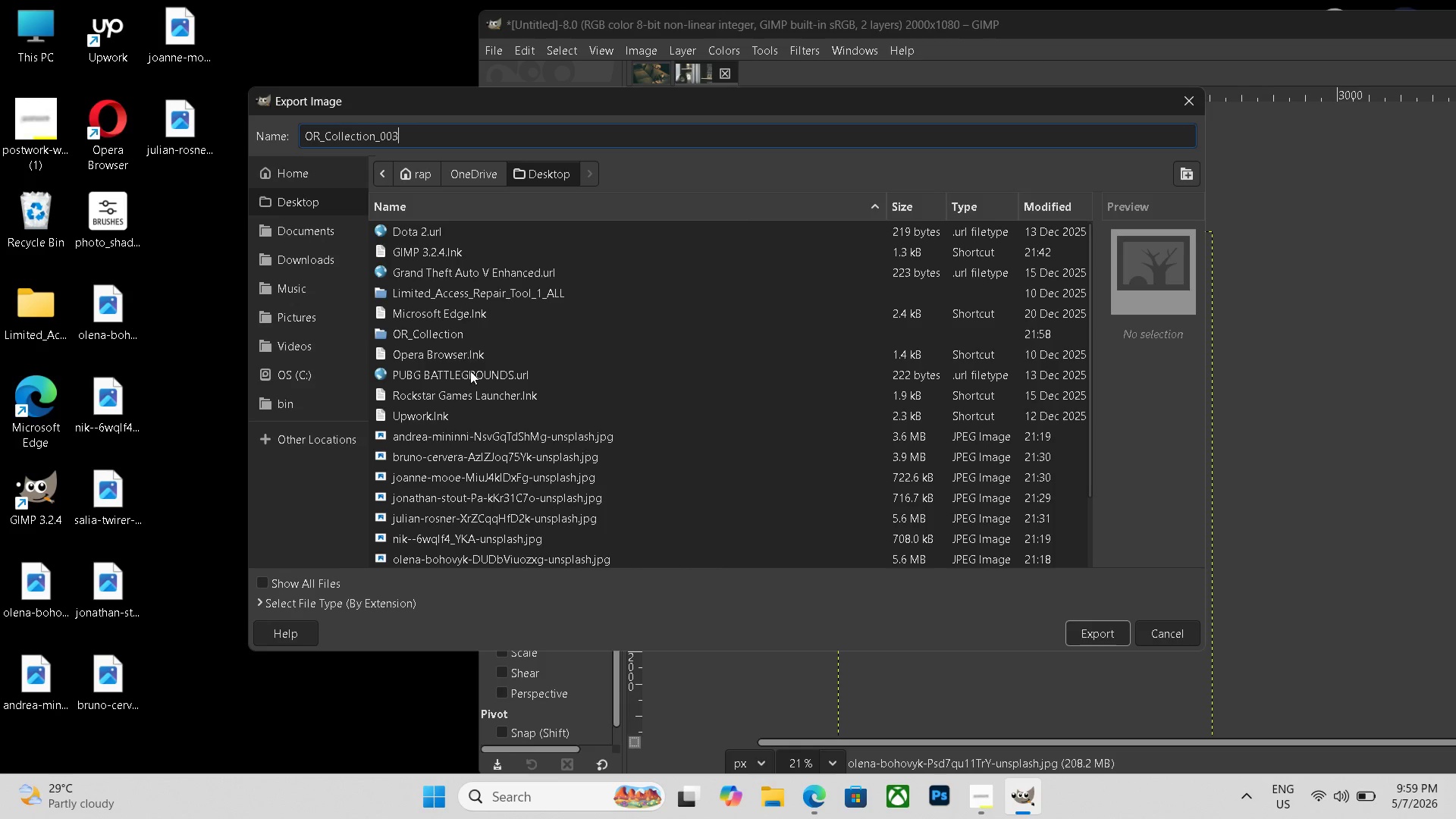 
mouse_move([350, 401])
 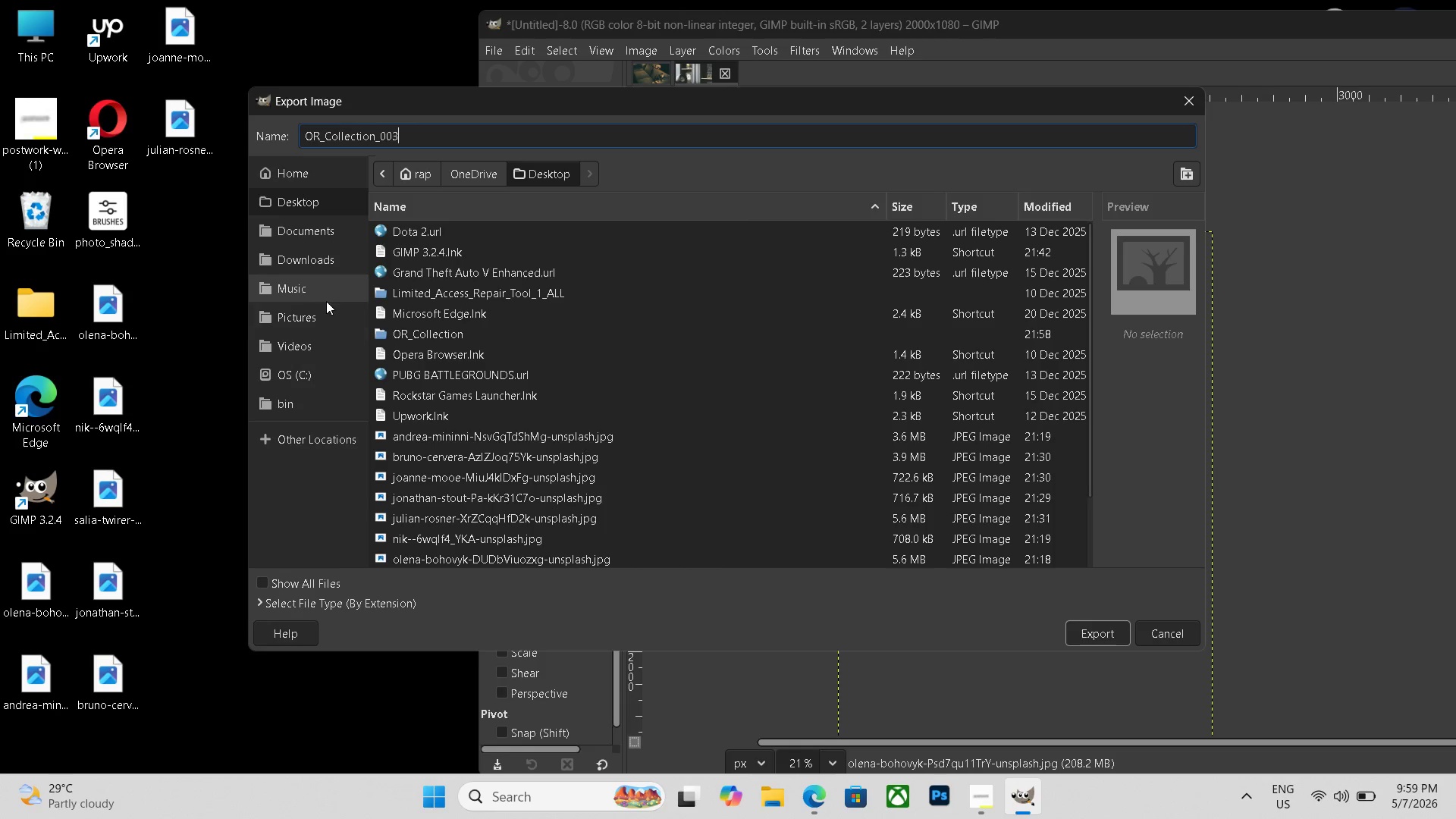 
wait(5.45)
 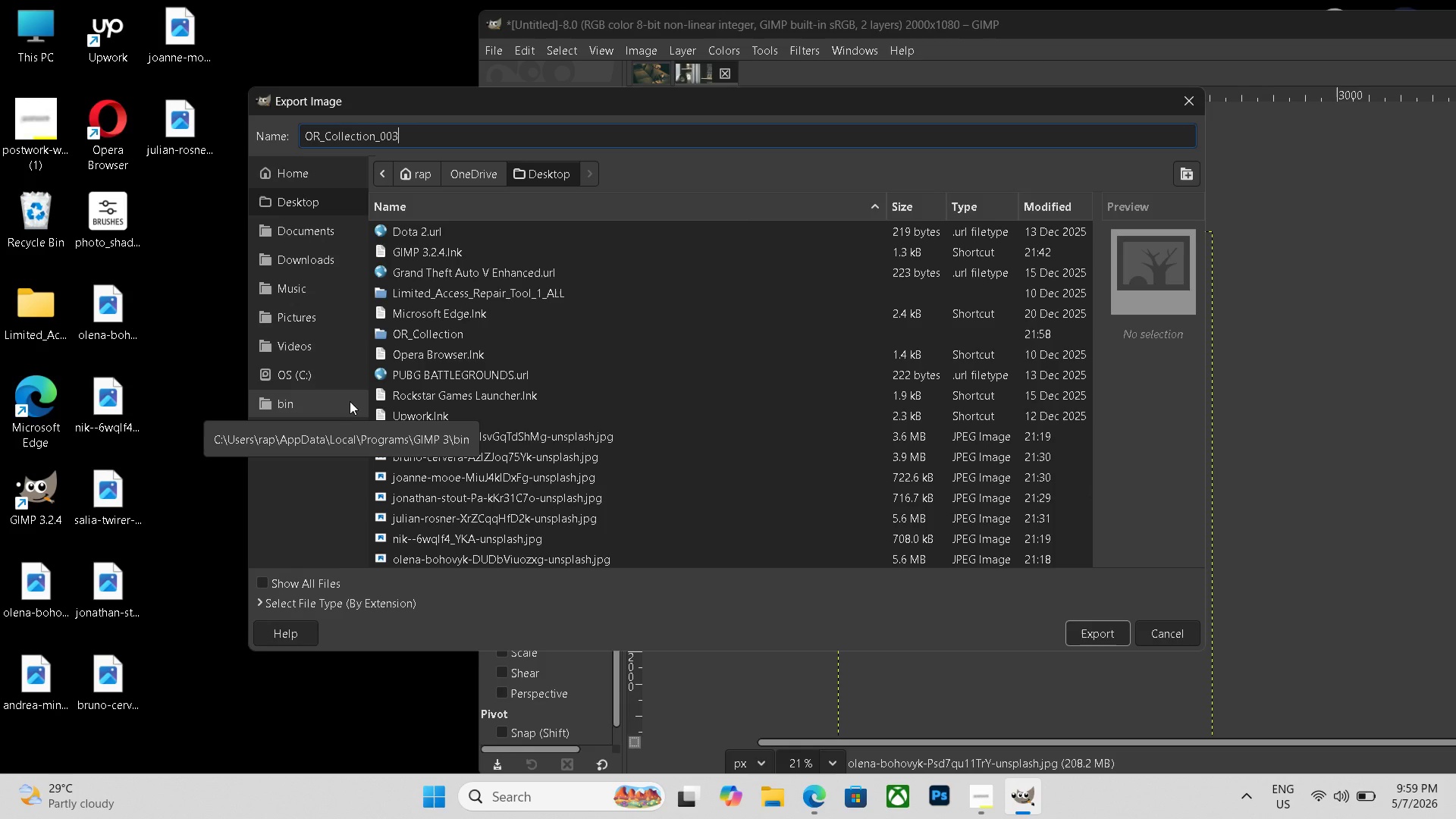 
left_click([275, 582])
 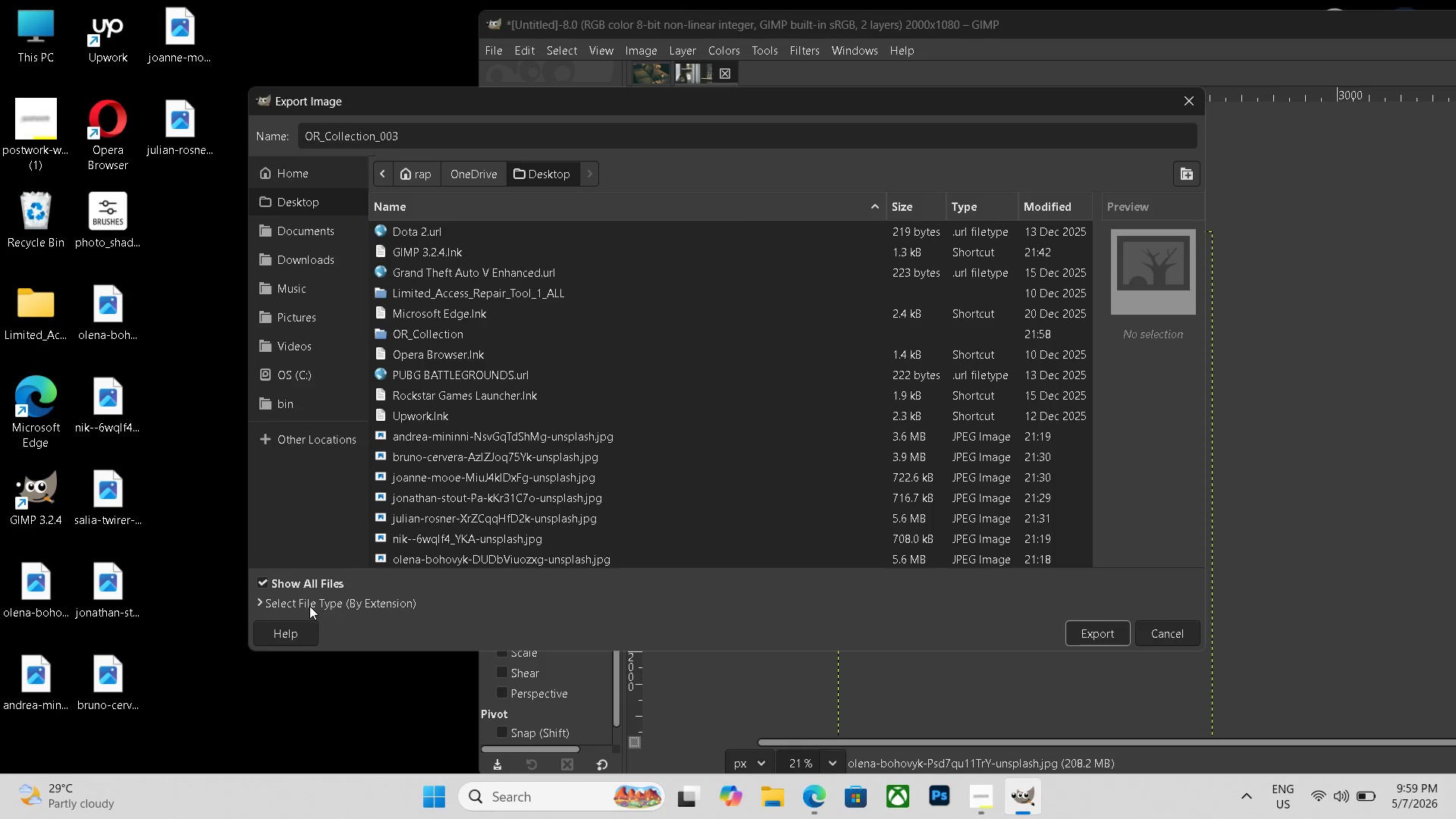 
left_click([309, 606])
 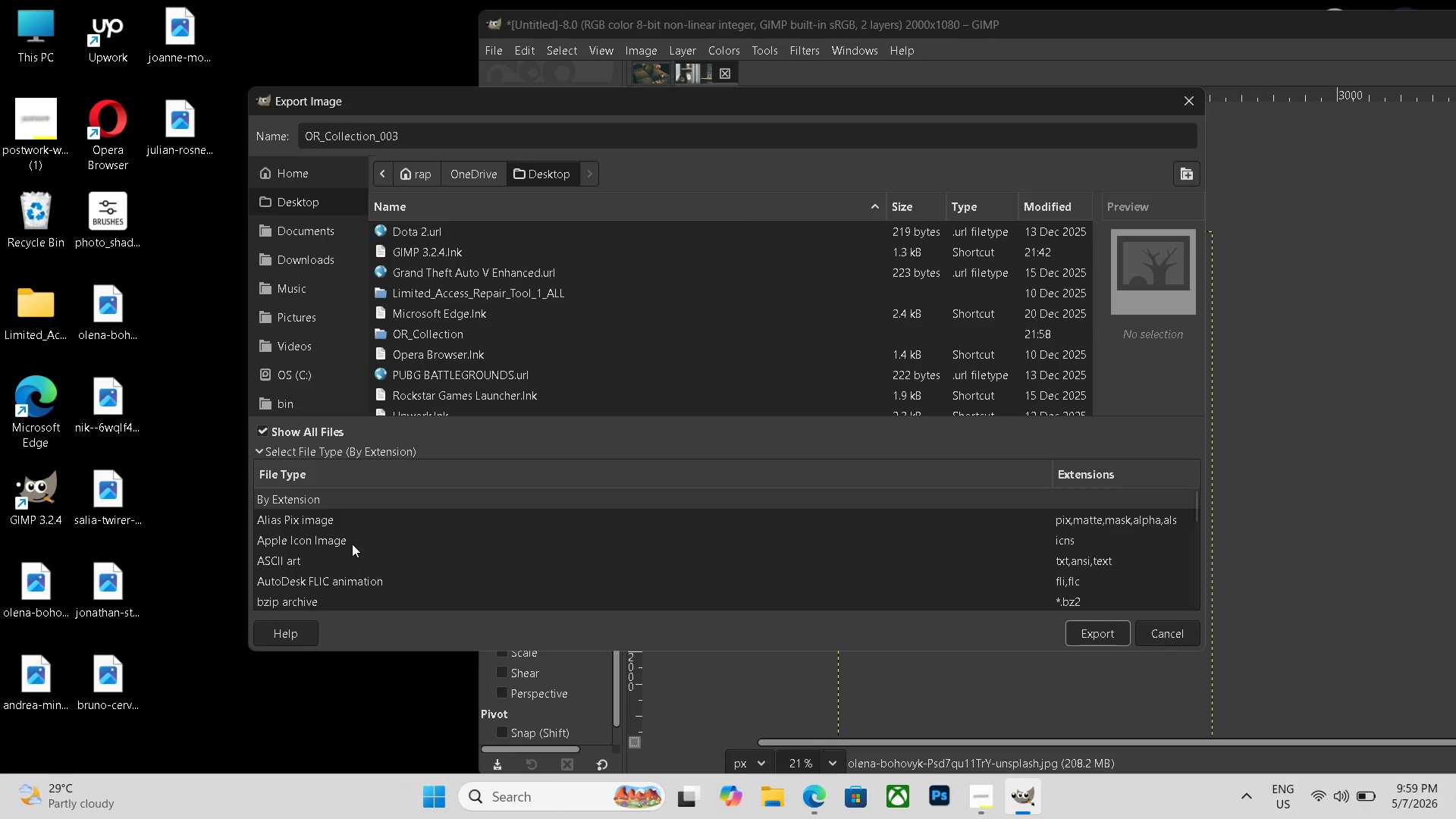 
scroll: coordinate [353, 543], scroll_direction: down, amount: 22.0
 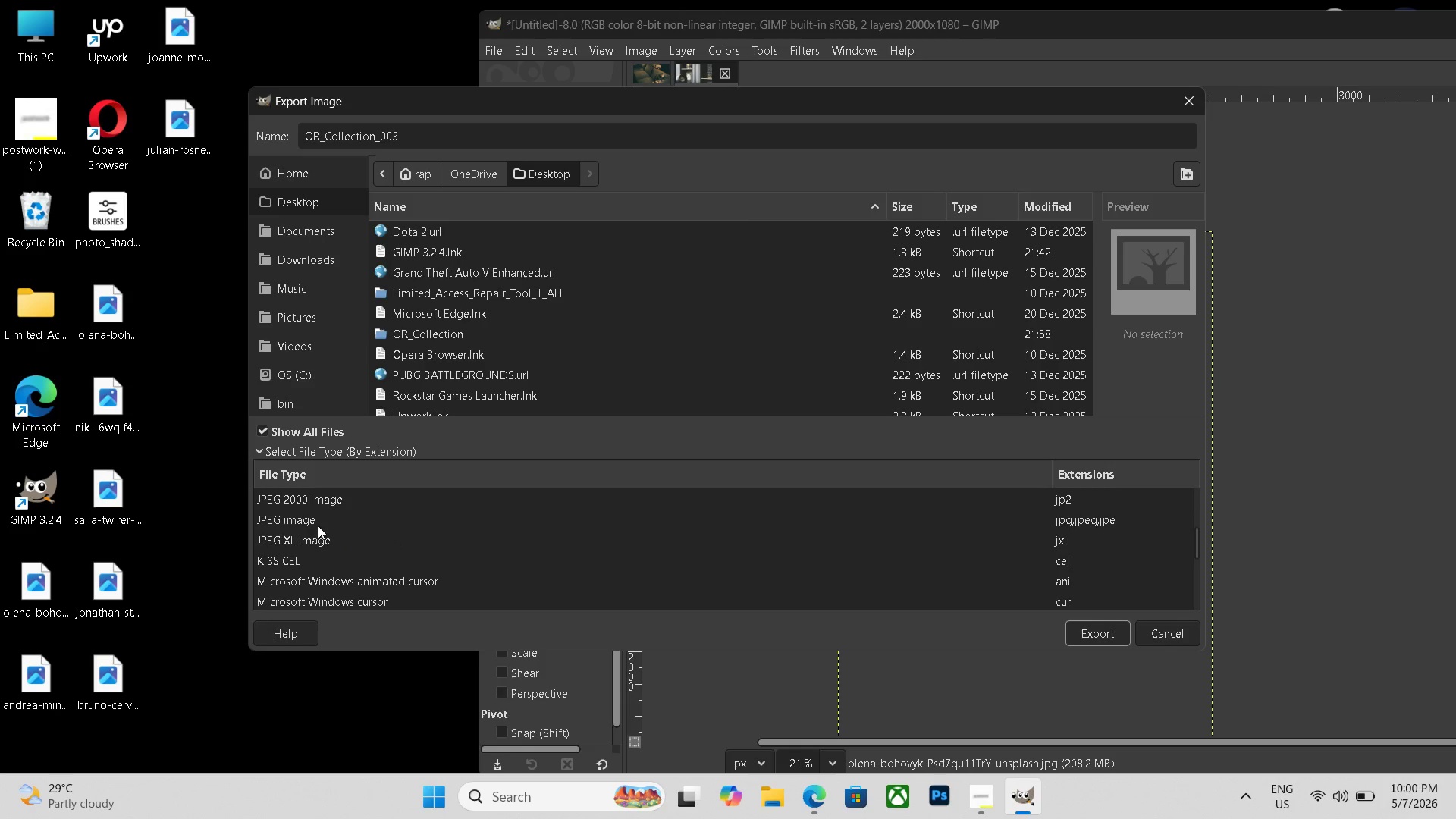 
left_click([318, 526])
 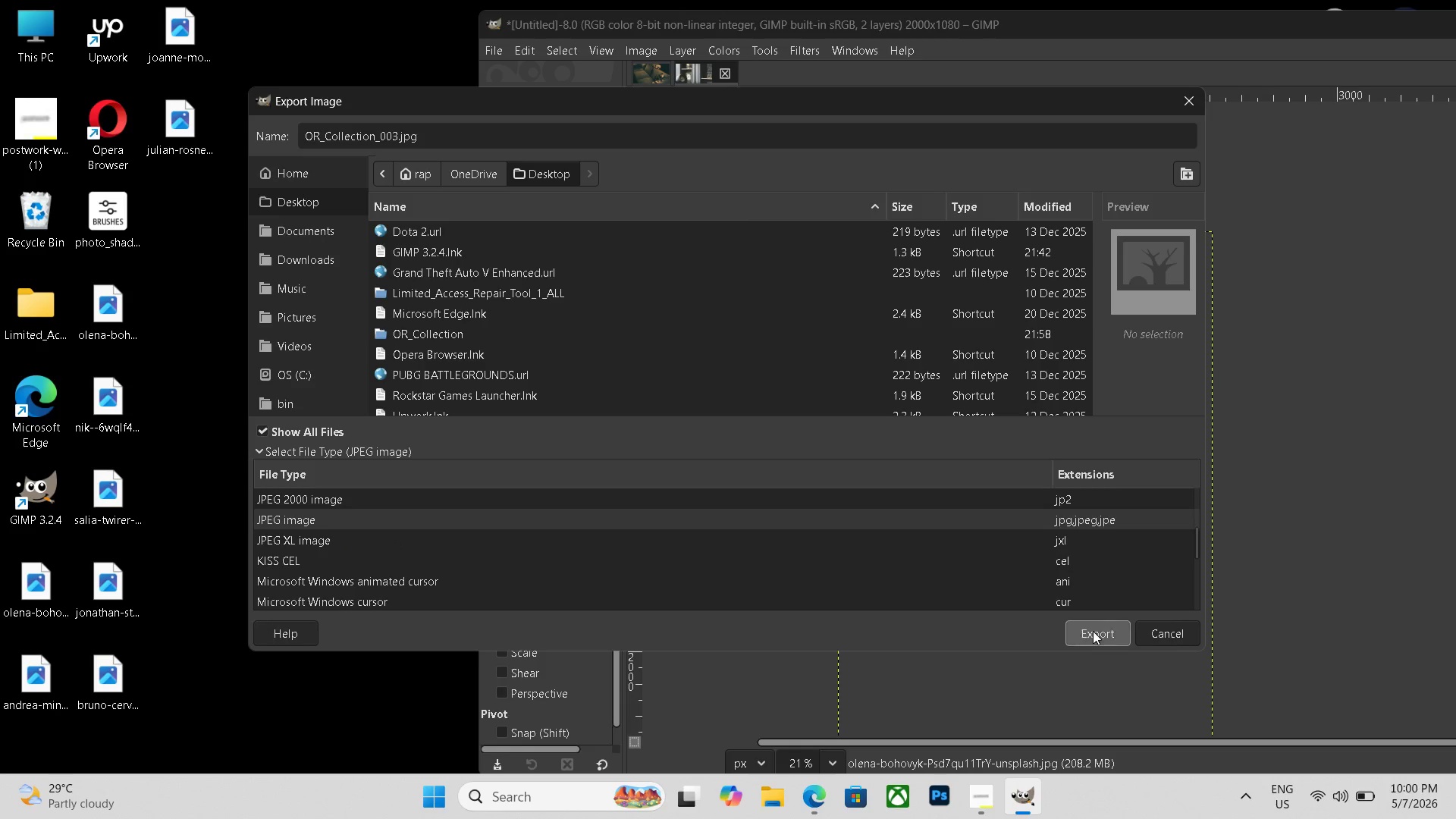 
left_click([1093, 631])
 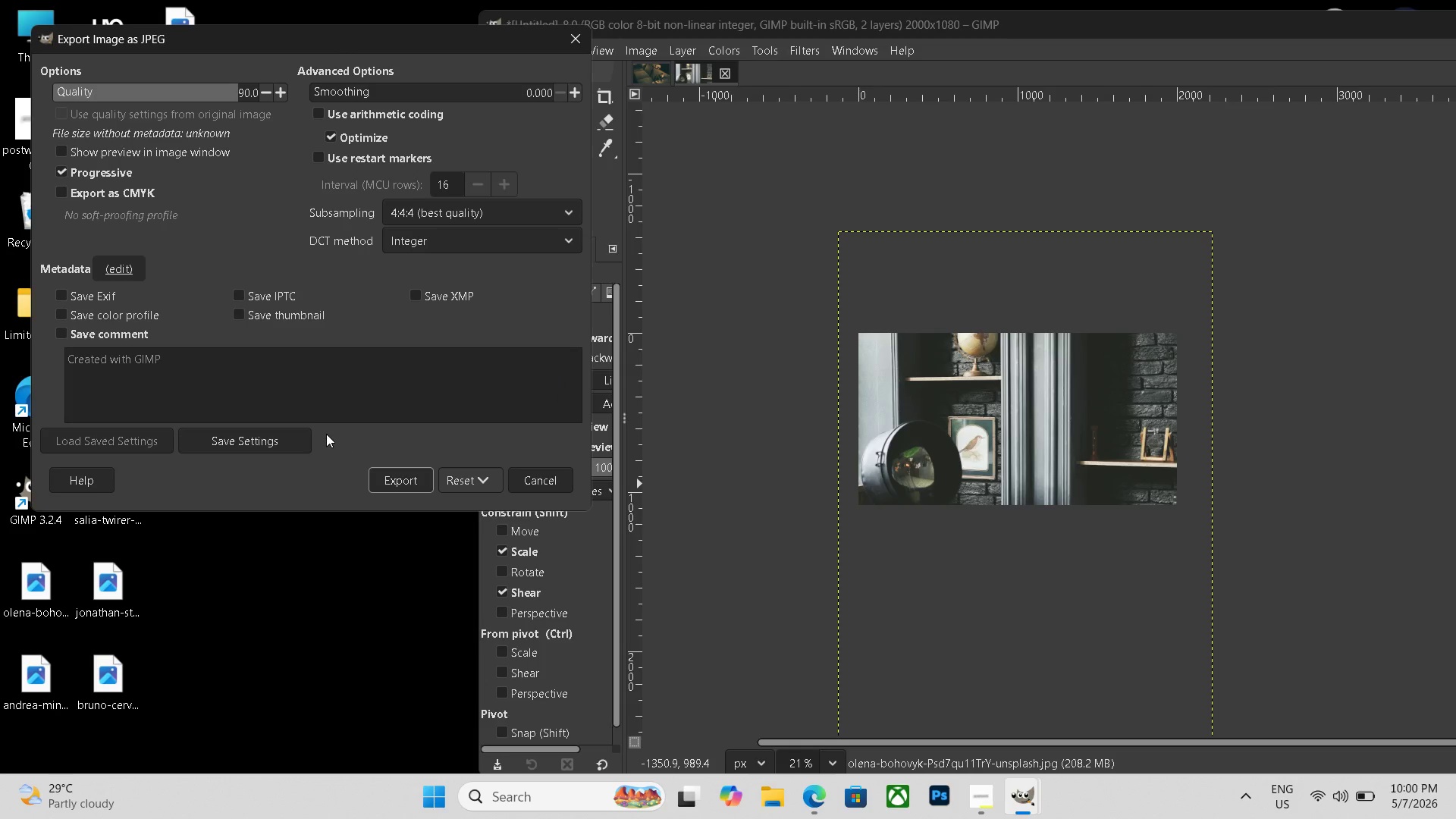 
left_click([398, 483])
 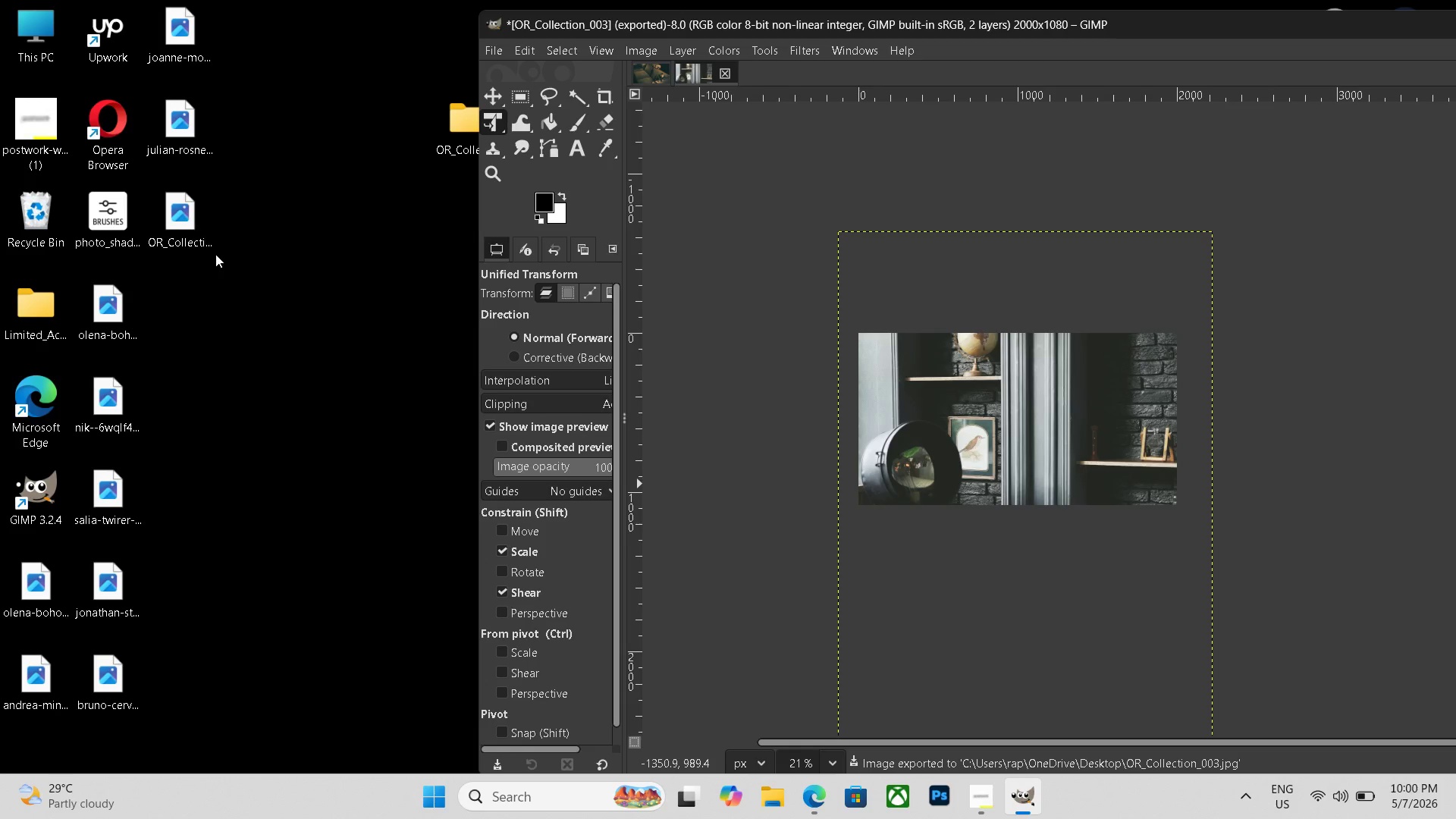 
left_click_drag(start_coordinate=[171, 224], to_coordinate=[447, 124])
 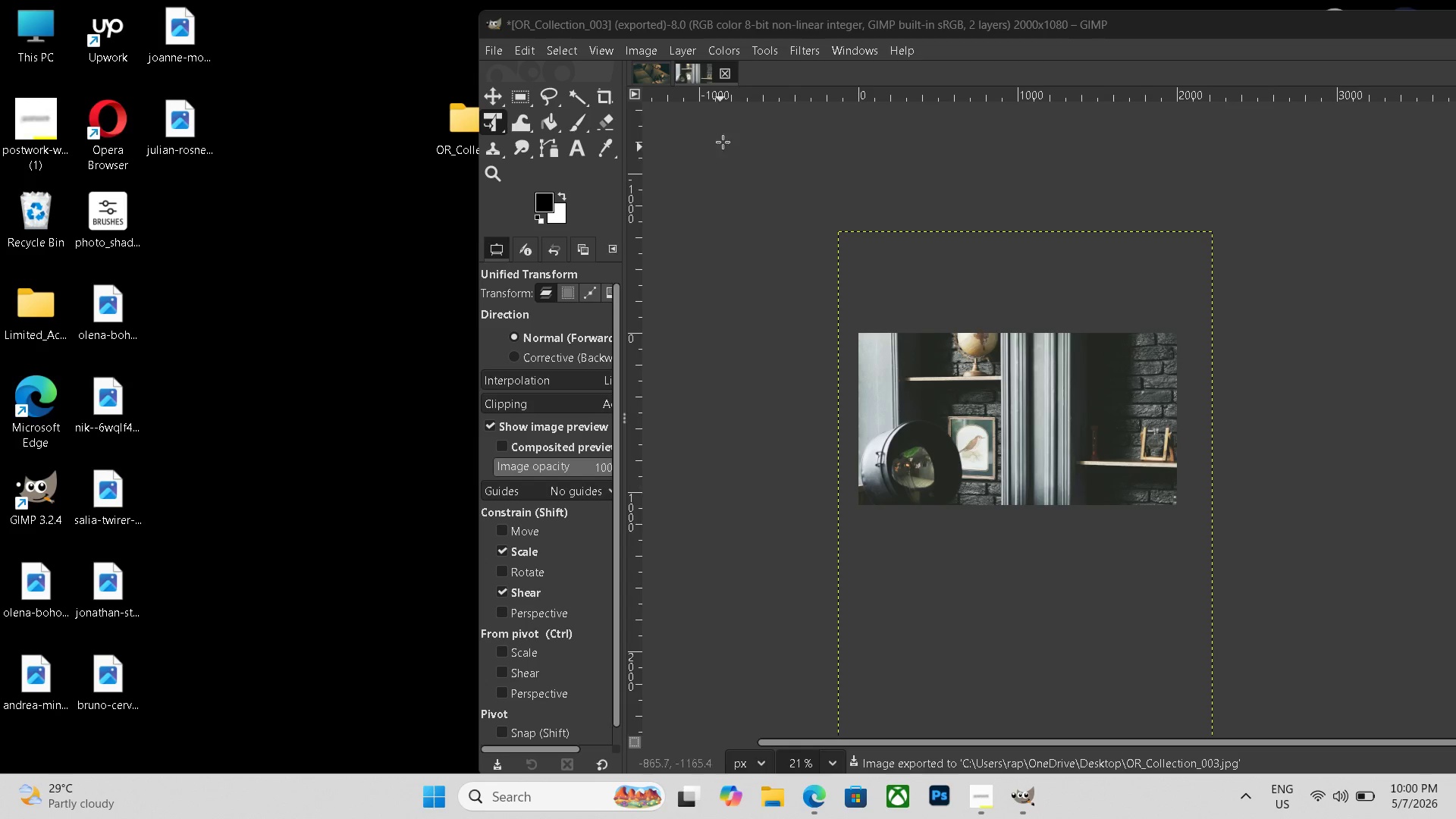 
wait(6.27)
 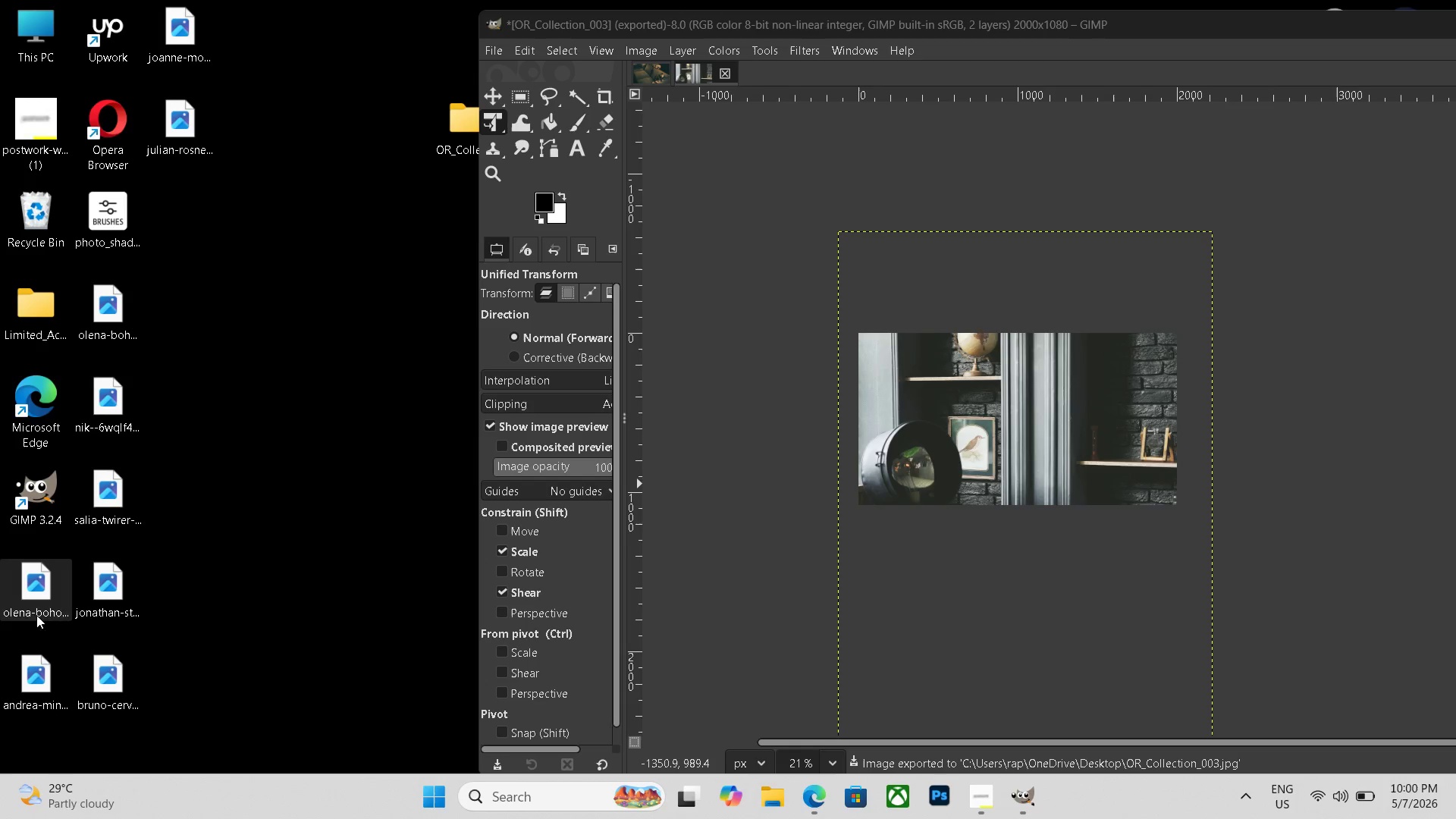 
key(Control+N)
 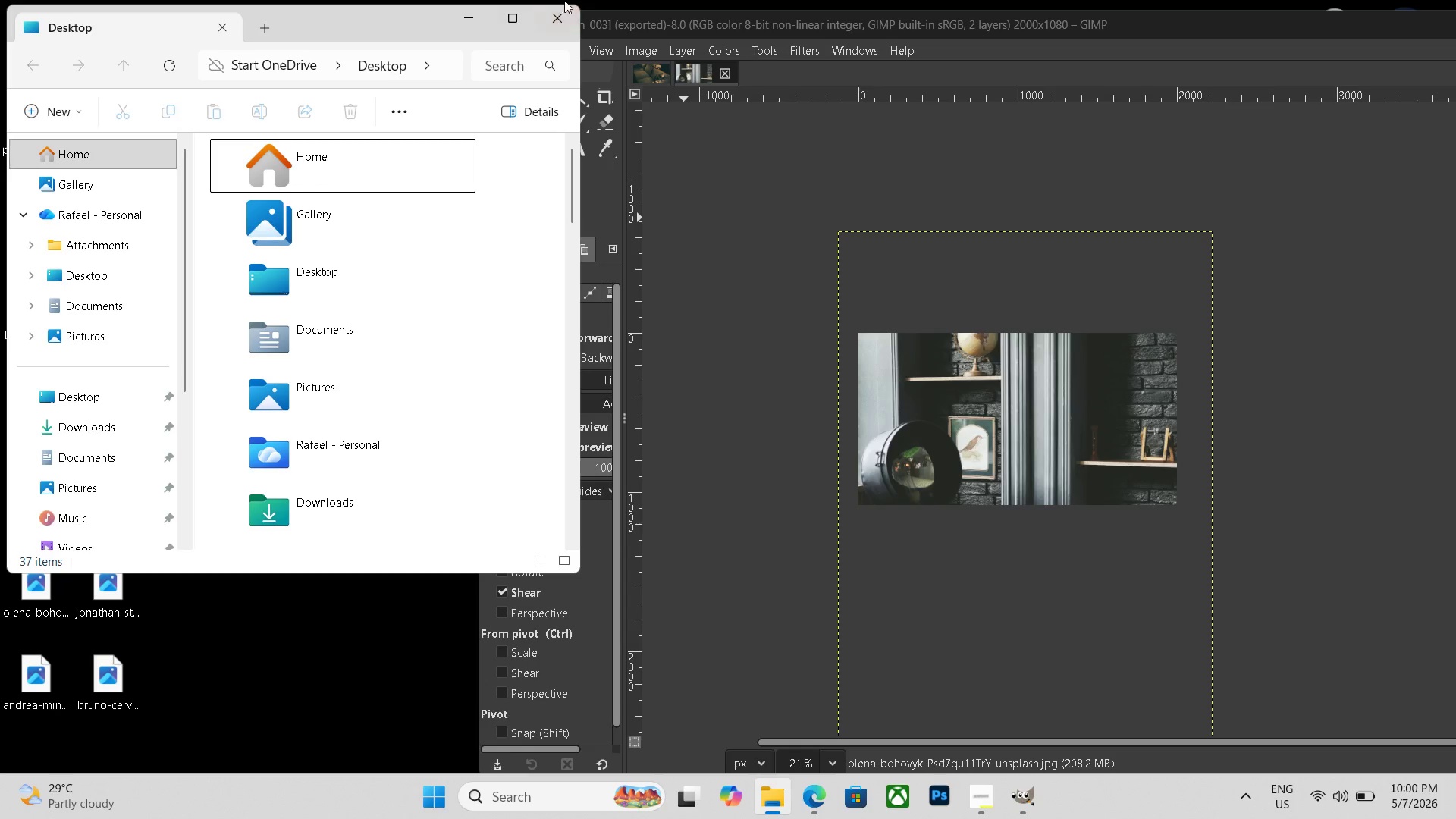 
left_click([565, 18])
 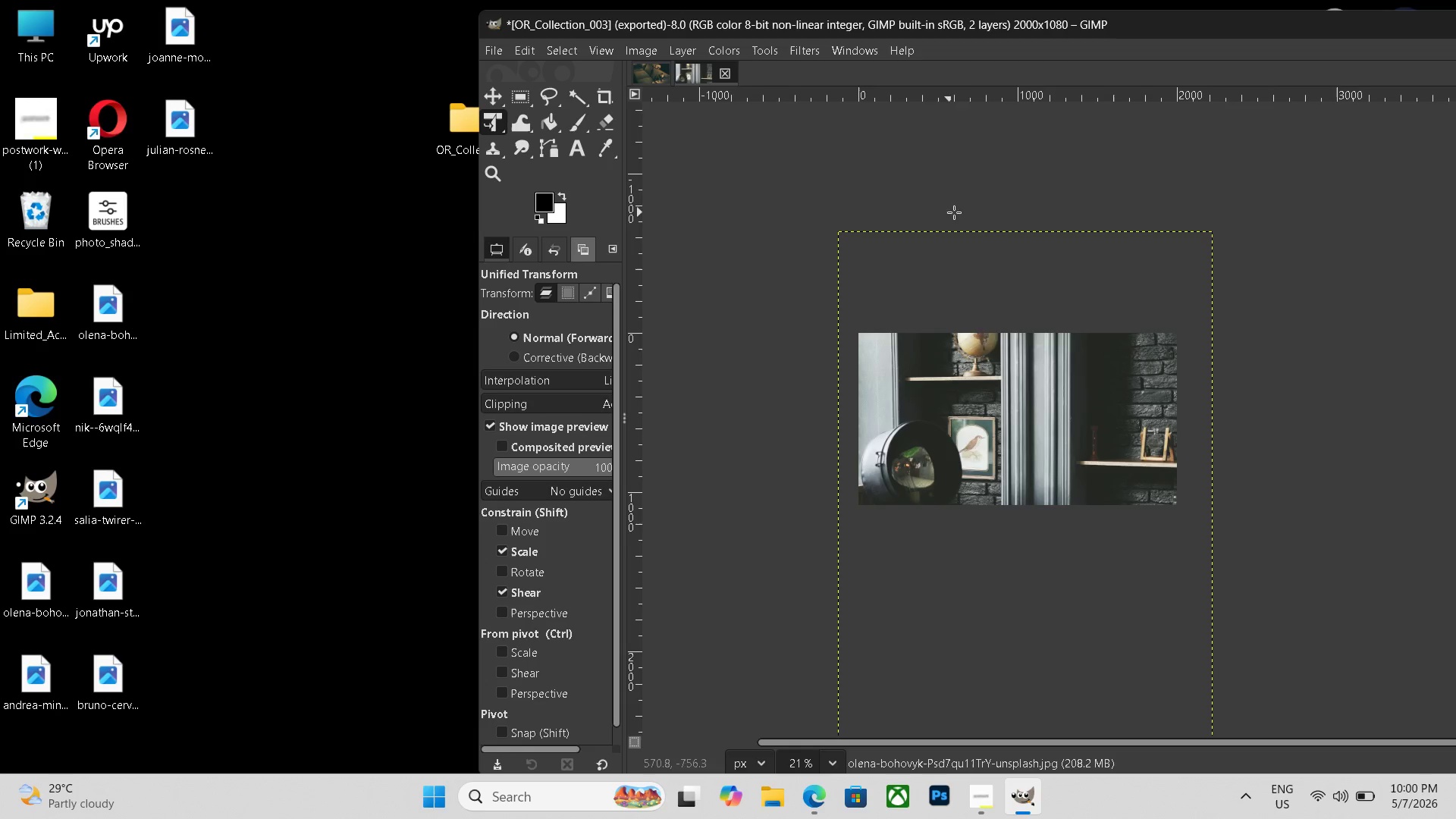 
left_click([966, 208])
 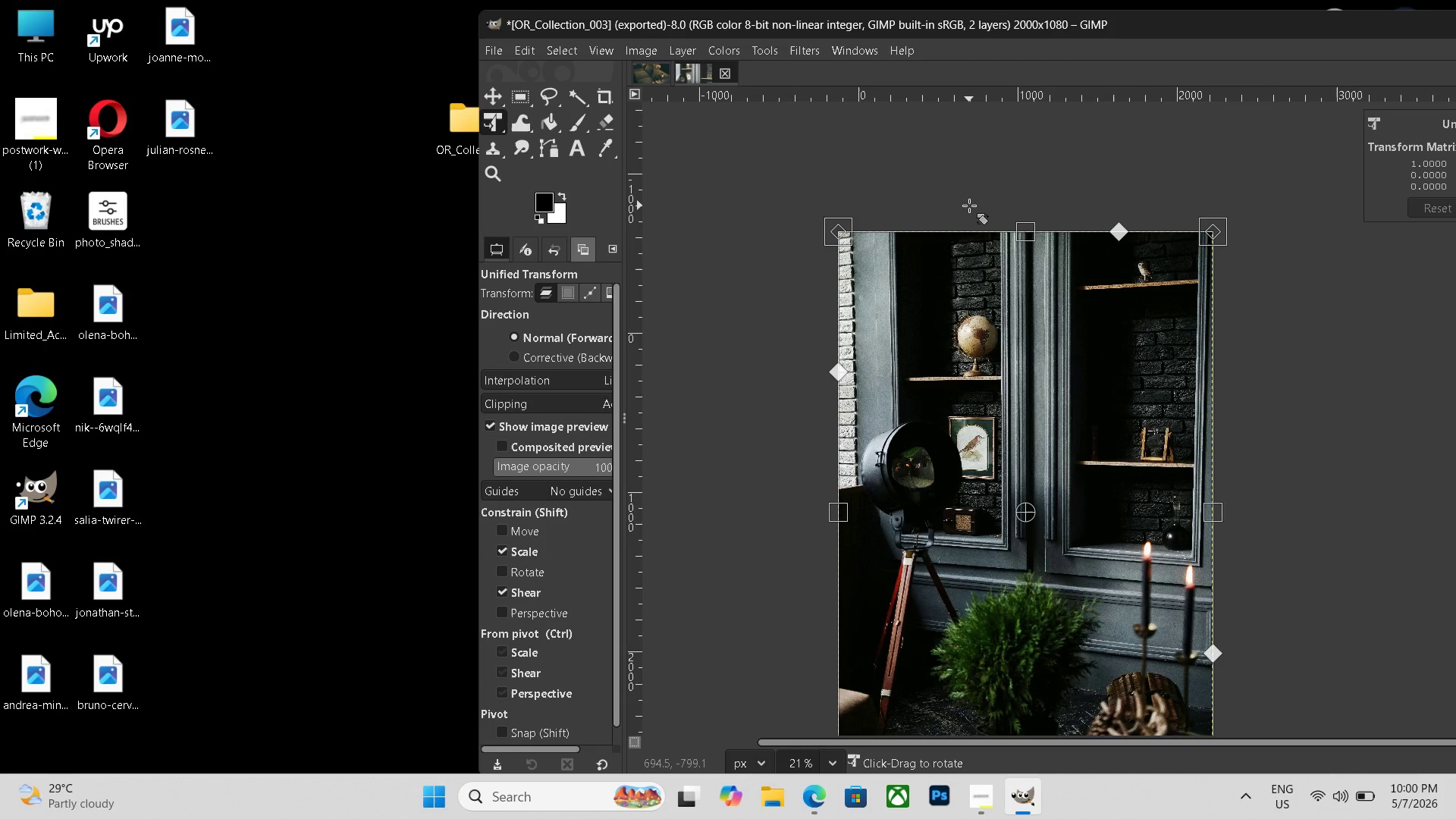 
key(Control+N)
 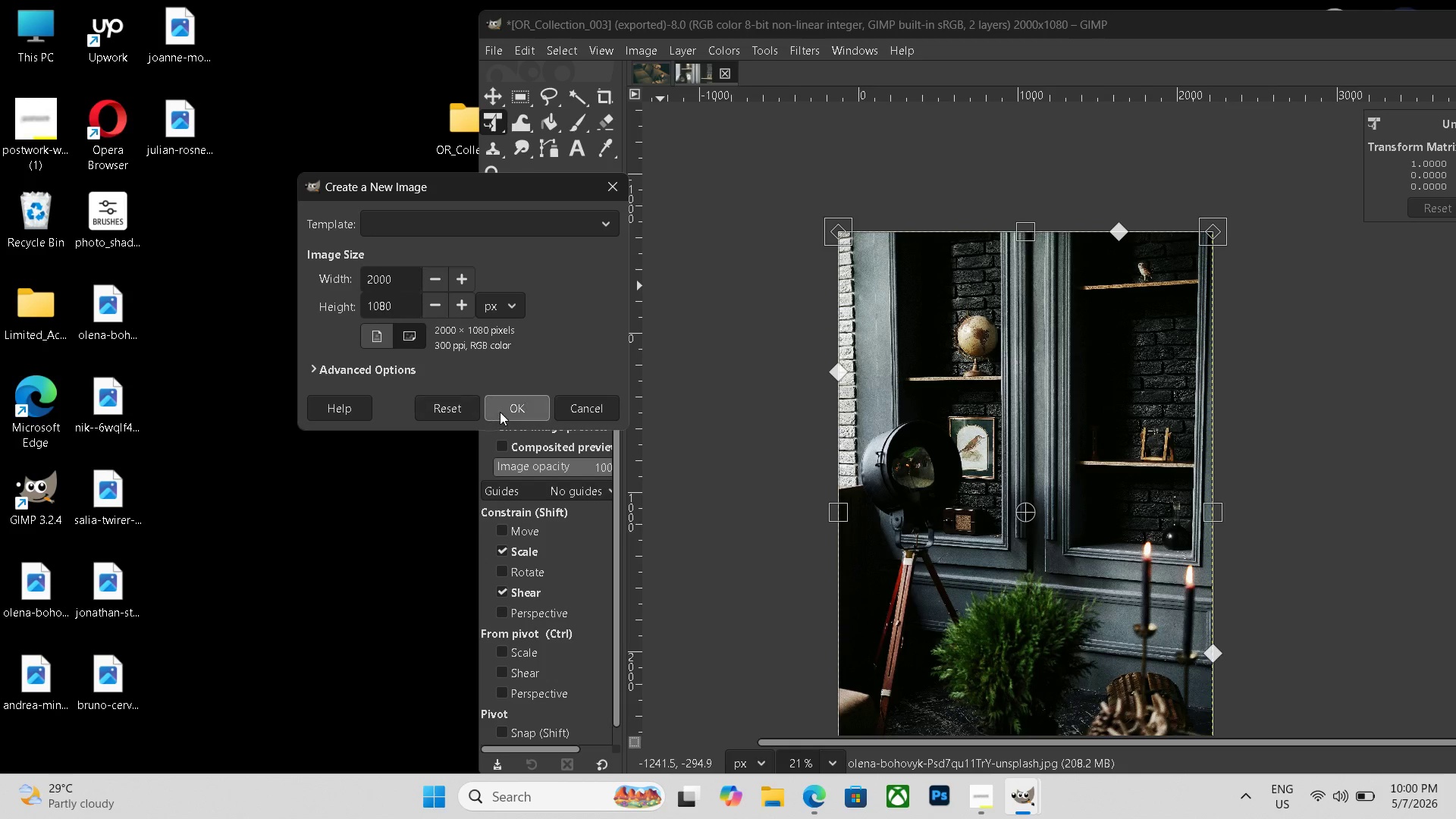 
left_click([500, 412])
 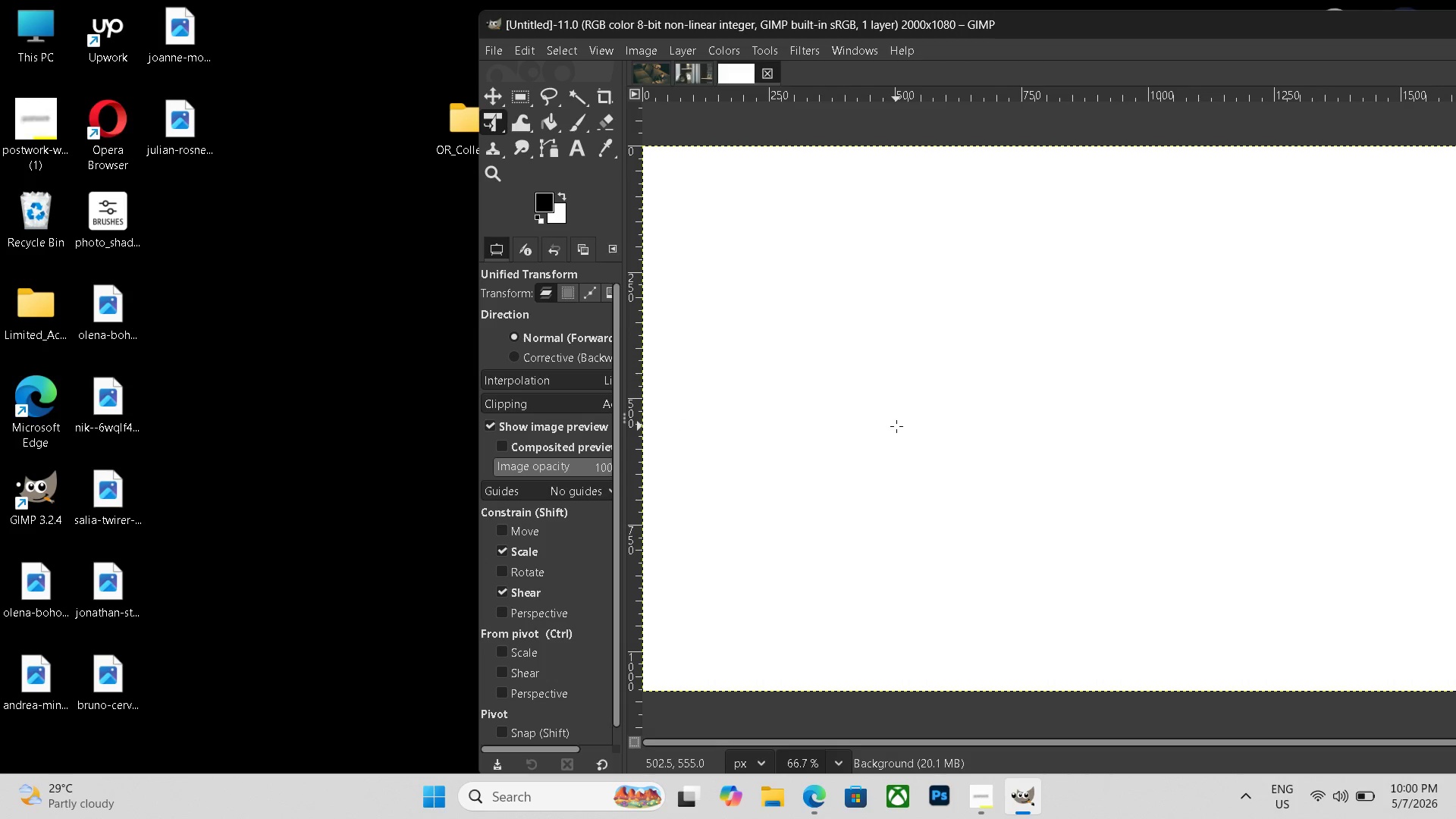 
hold_key(key=ControlLeft, duration=0.86)
scroll: coordinate [939, 433], scroll_direction: down, amount: 7.0
 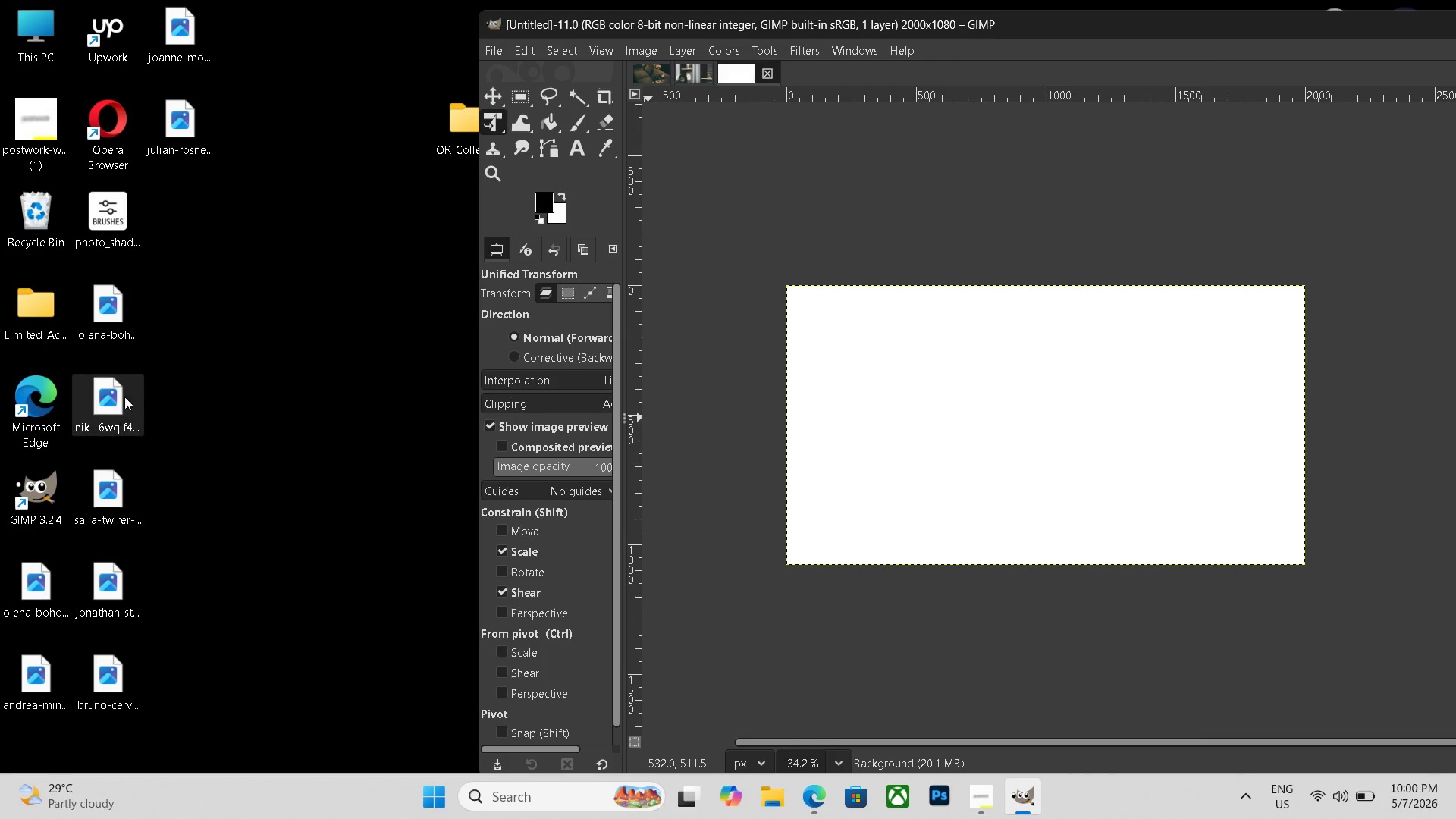 
left_click_drag(start_coordinate=[123, 397], to_coordinate=[1087, 384])
 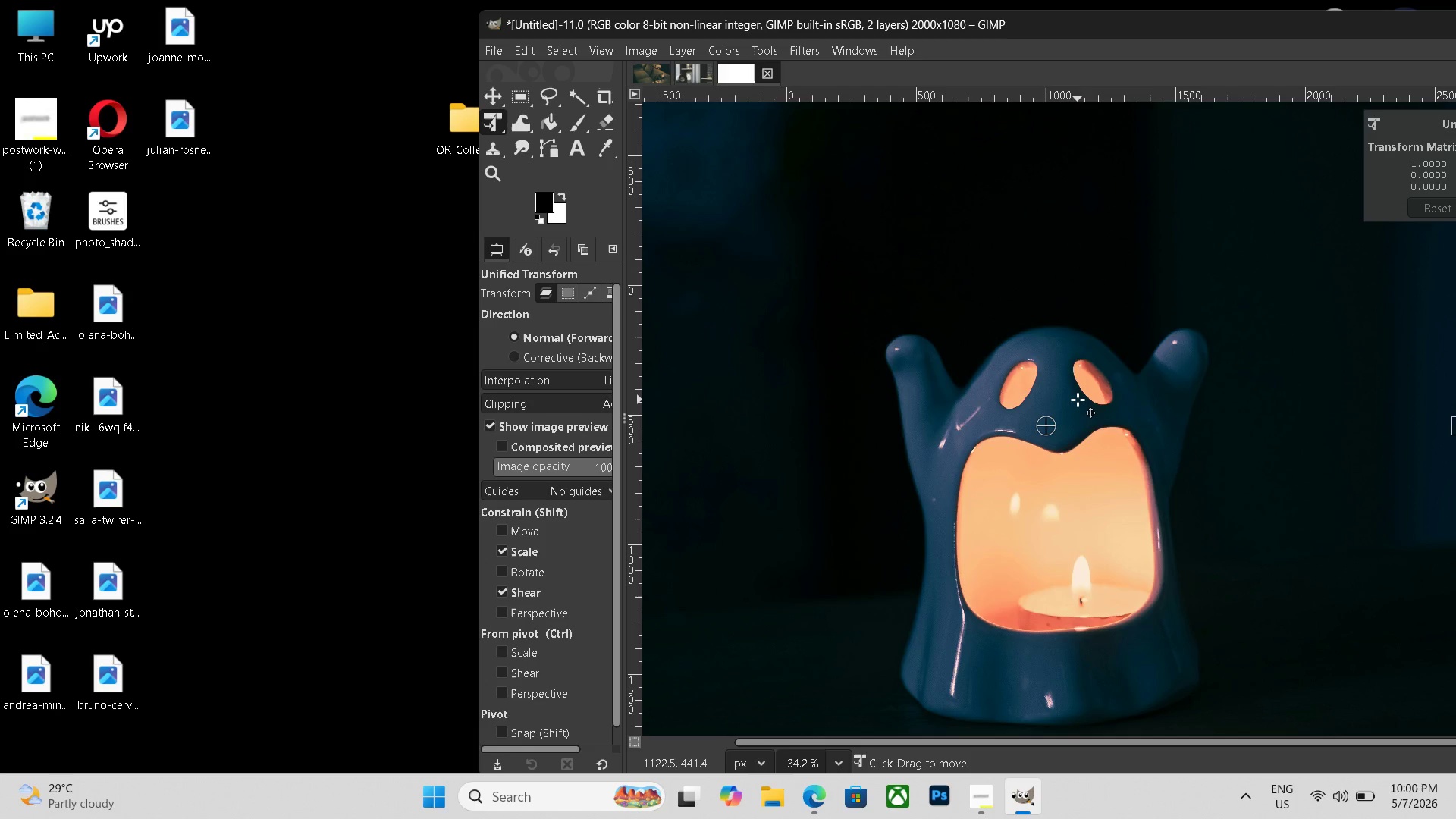 
hold_key(key=ControlLeft, duration=1.12)
scroll: coordinate [1078, 400], scroll_direction: down, amount: 13.0
 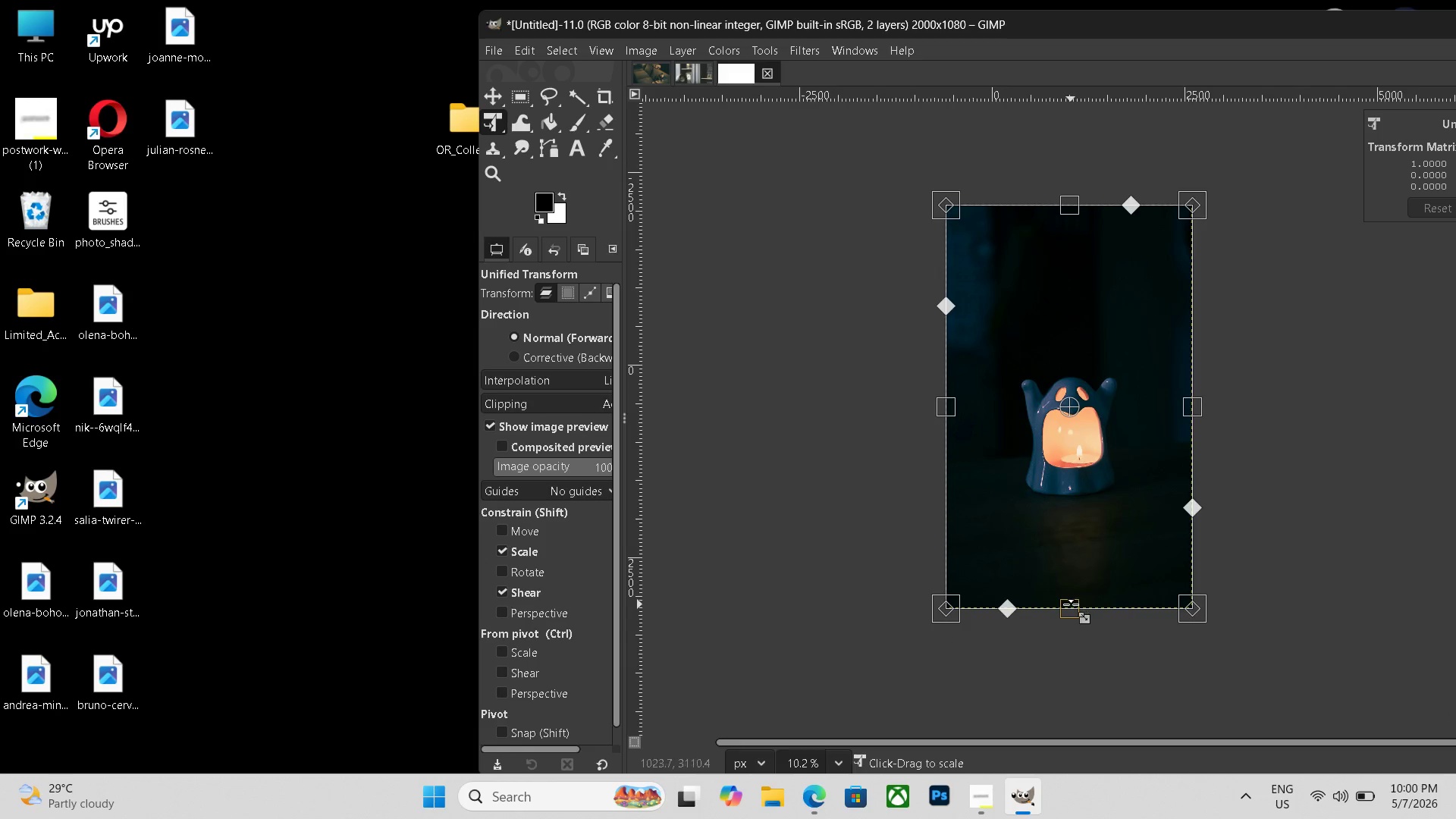 
left_click_drag(start_coordinate=[1071, 604], to_coordinate=[1104, 460])
 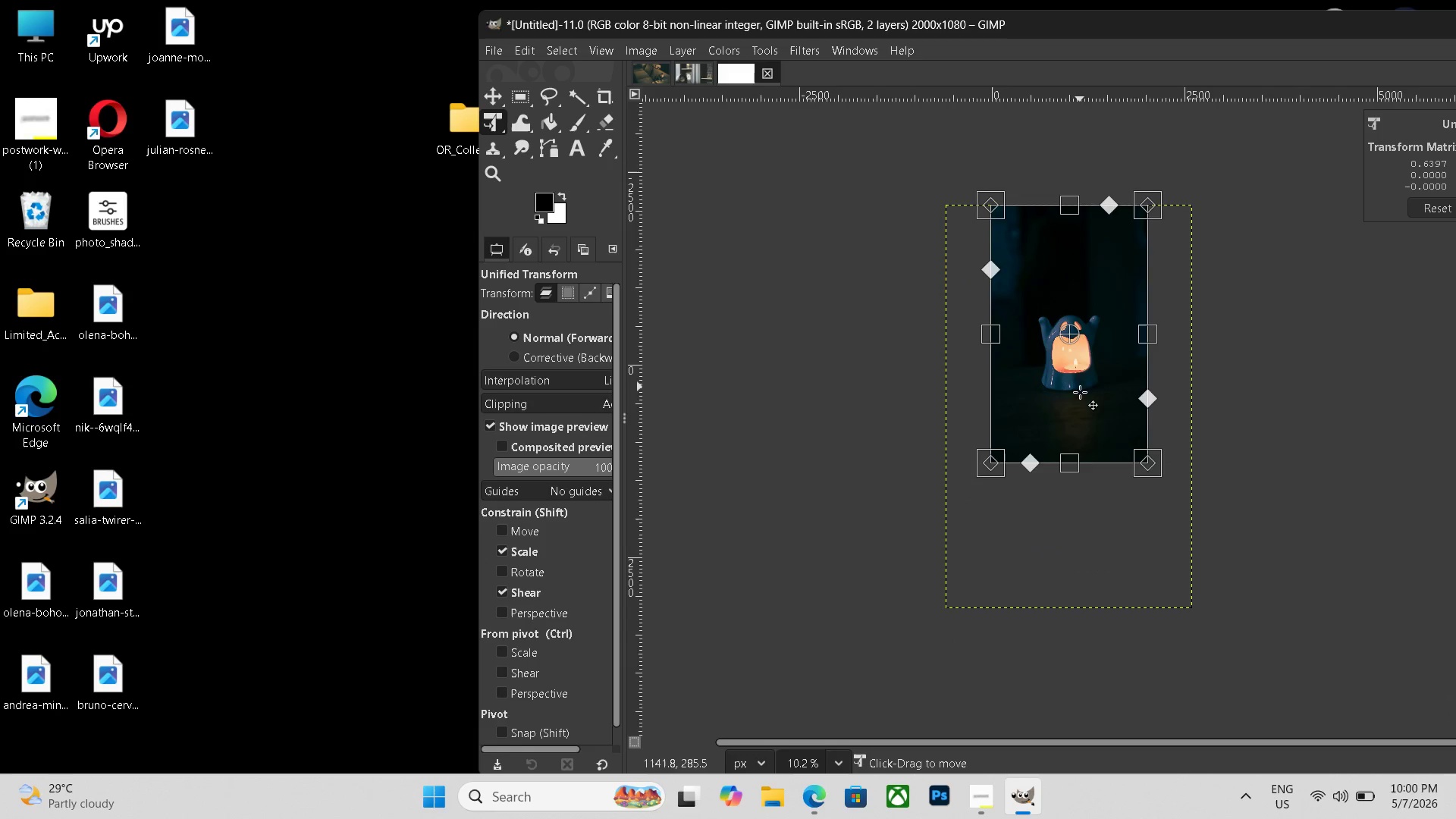 
left_click_drag(start_coordinate=[1080, 387], to_coordinate=[1078, 430])
 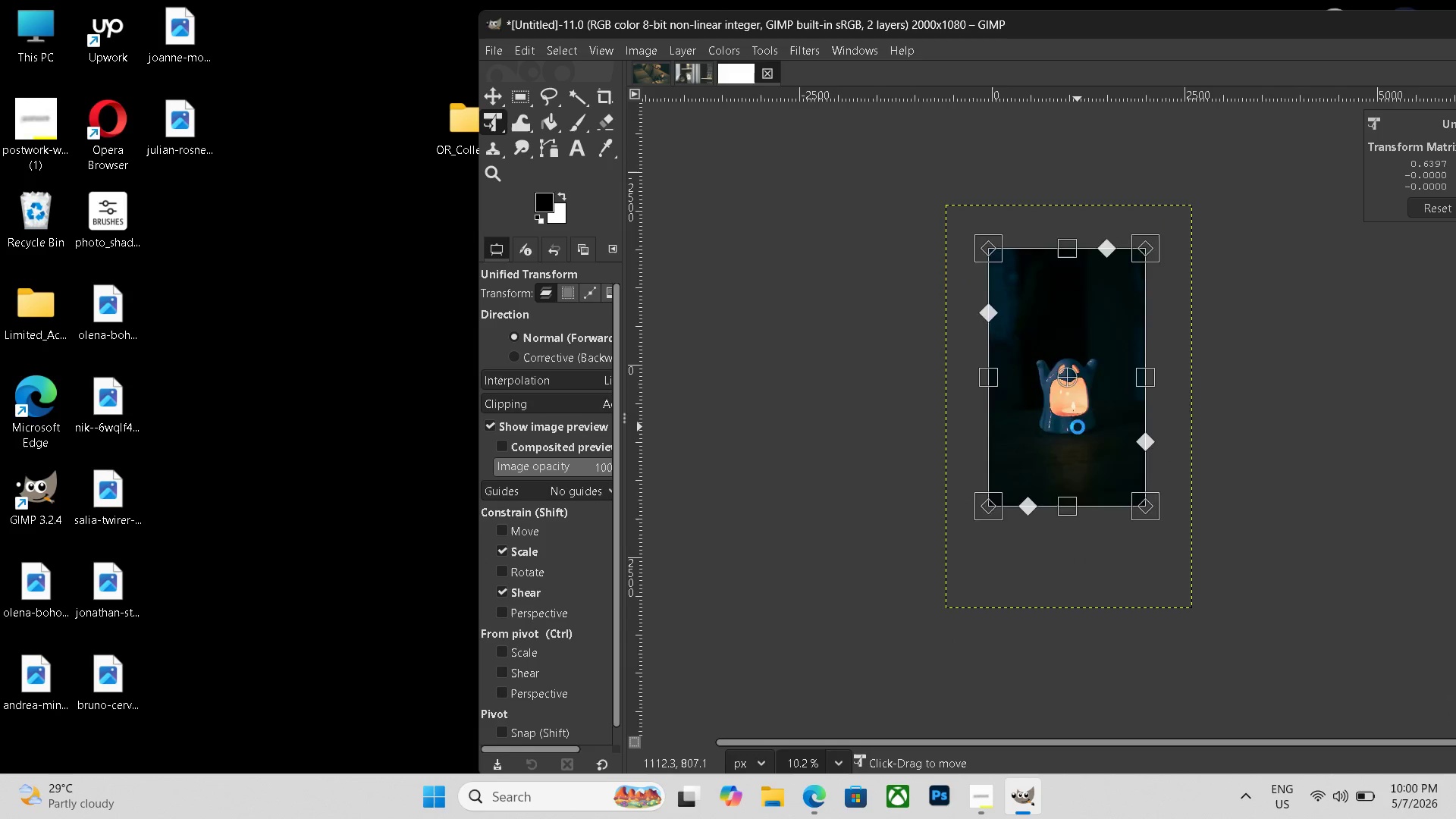 
key(Enter)
 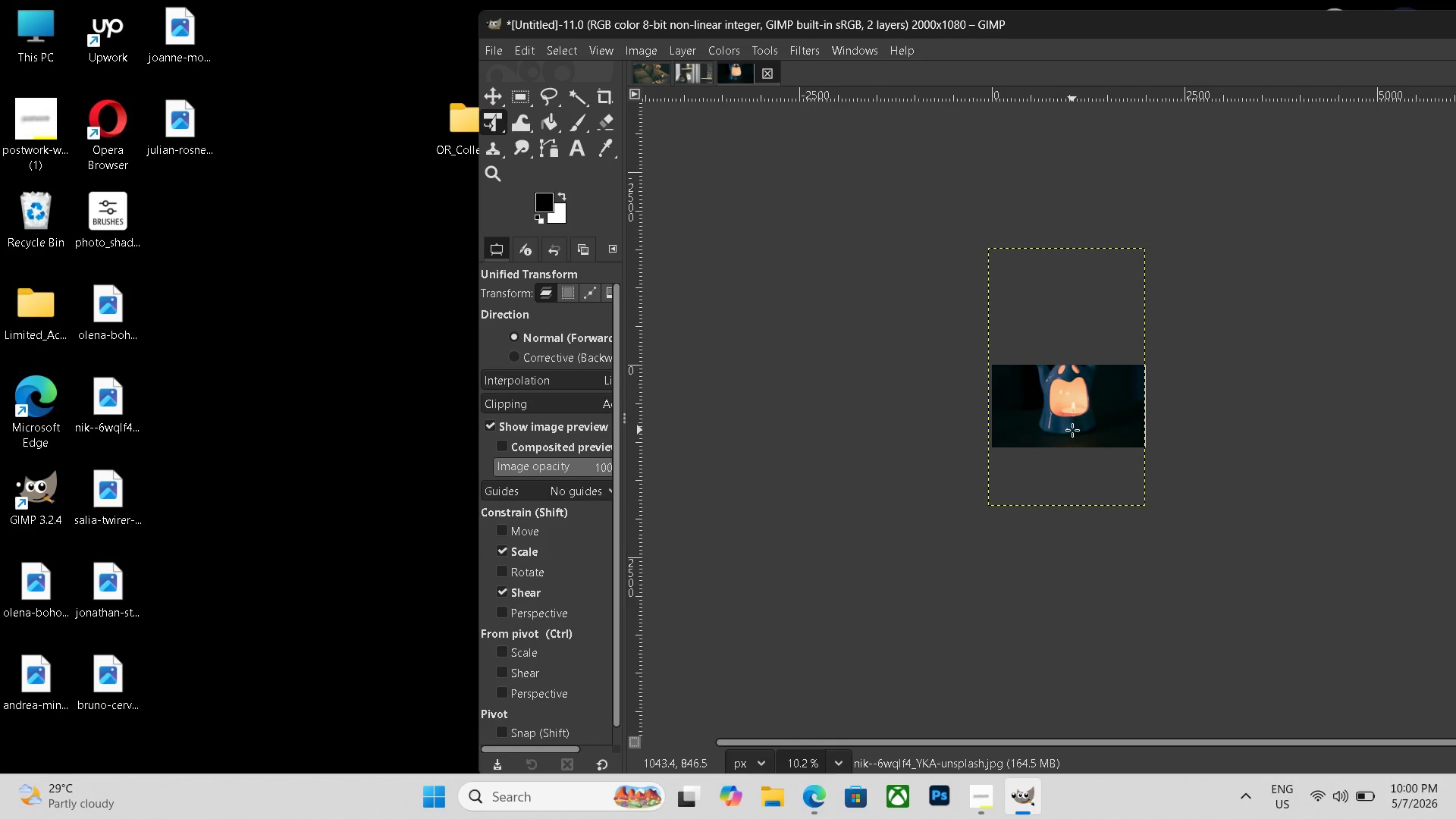 
key(Control+Z)
 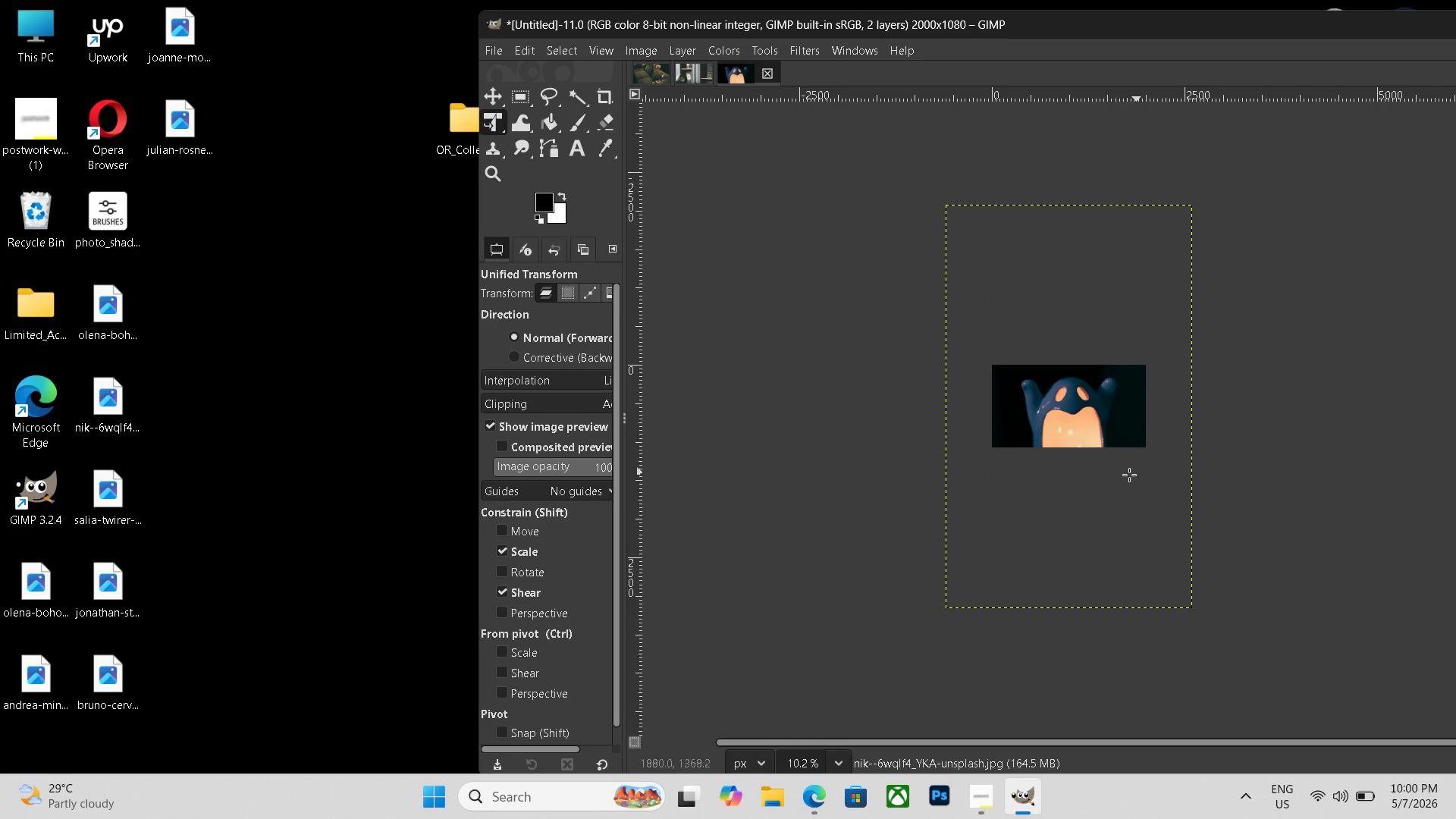 
hold_key(key=ControlLeft, duration=0.52)
 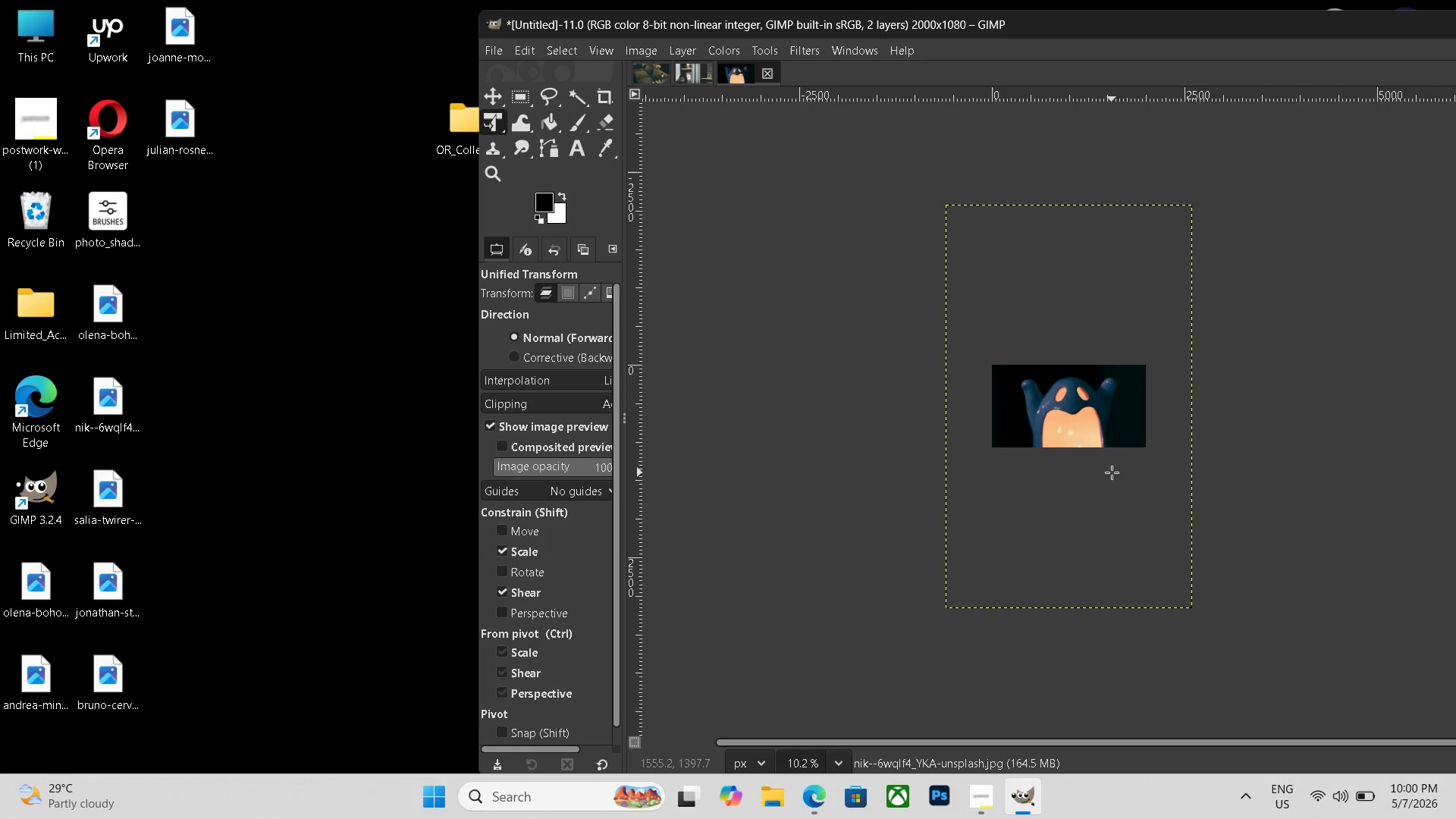 
key(Control+ControlLeft)
 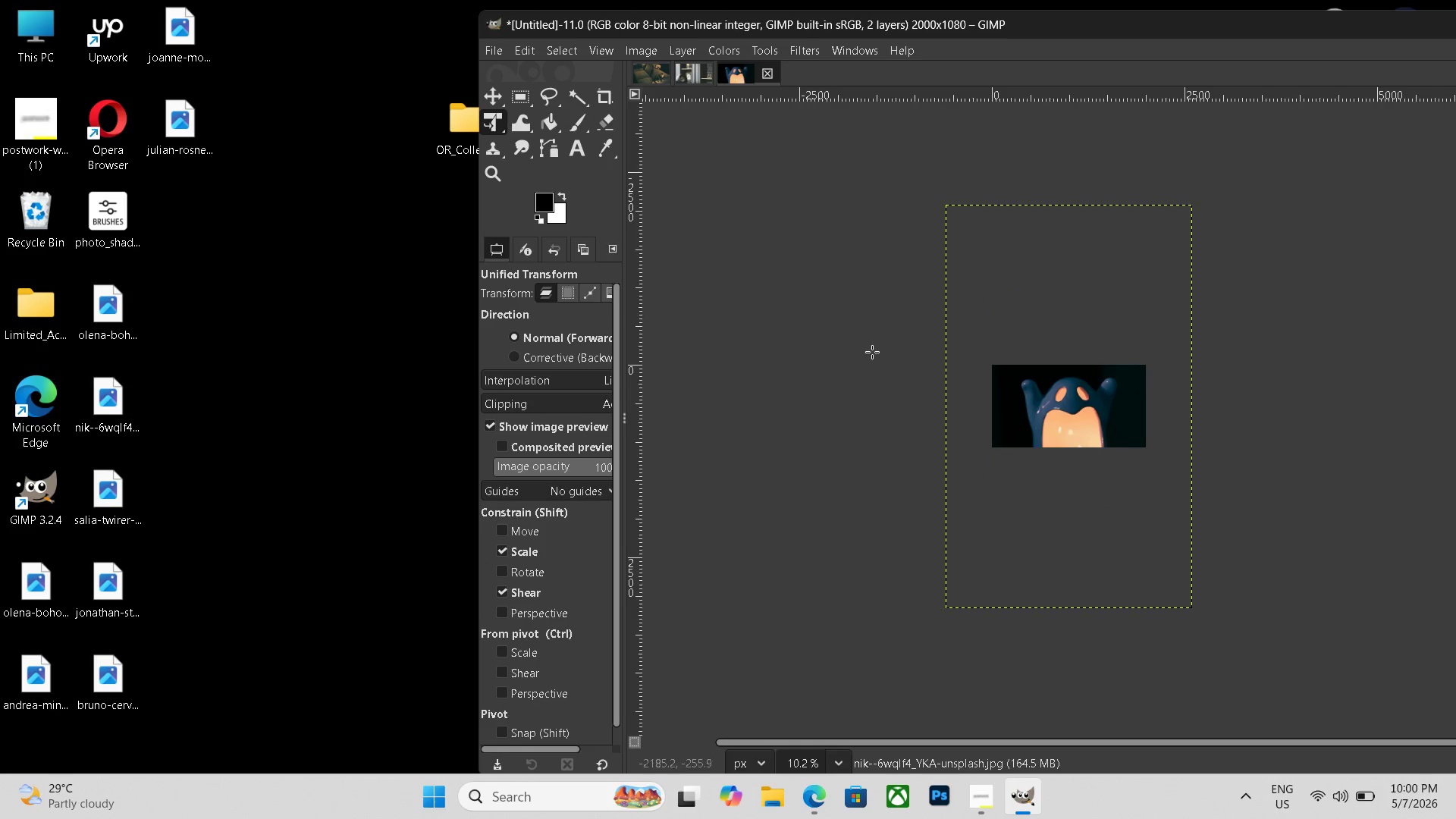 
key(Control+ControlLeft)
 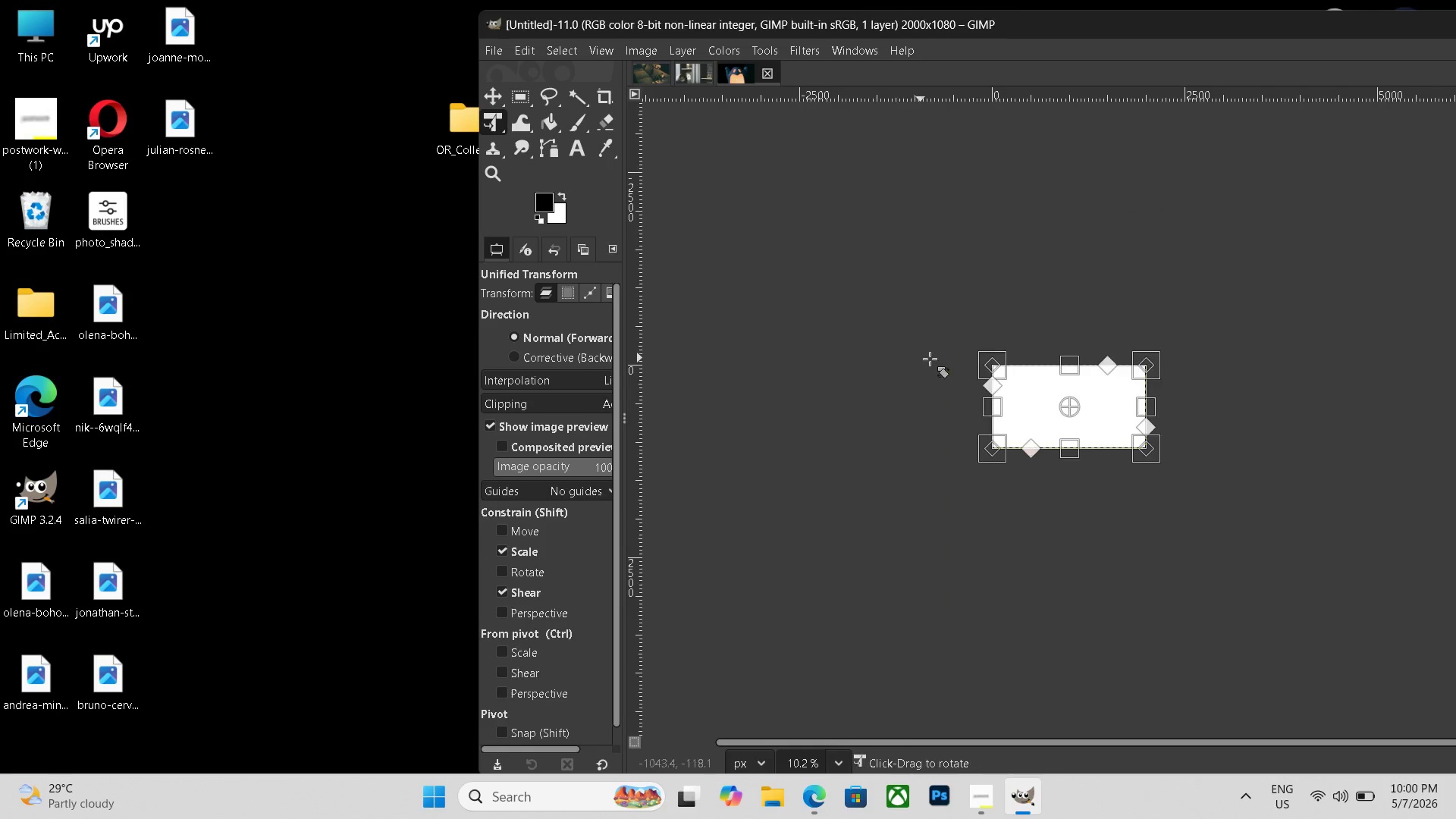 
key(Control+Z)
 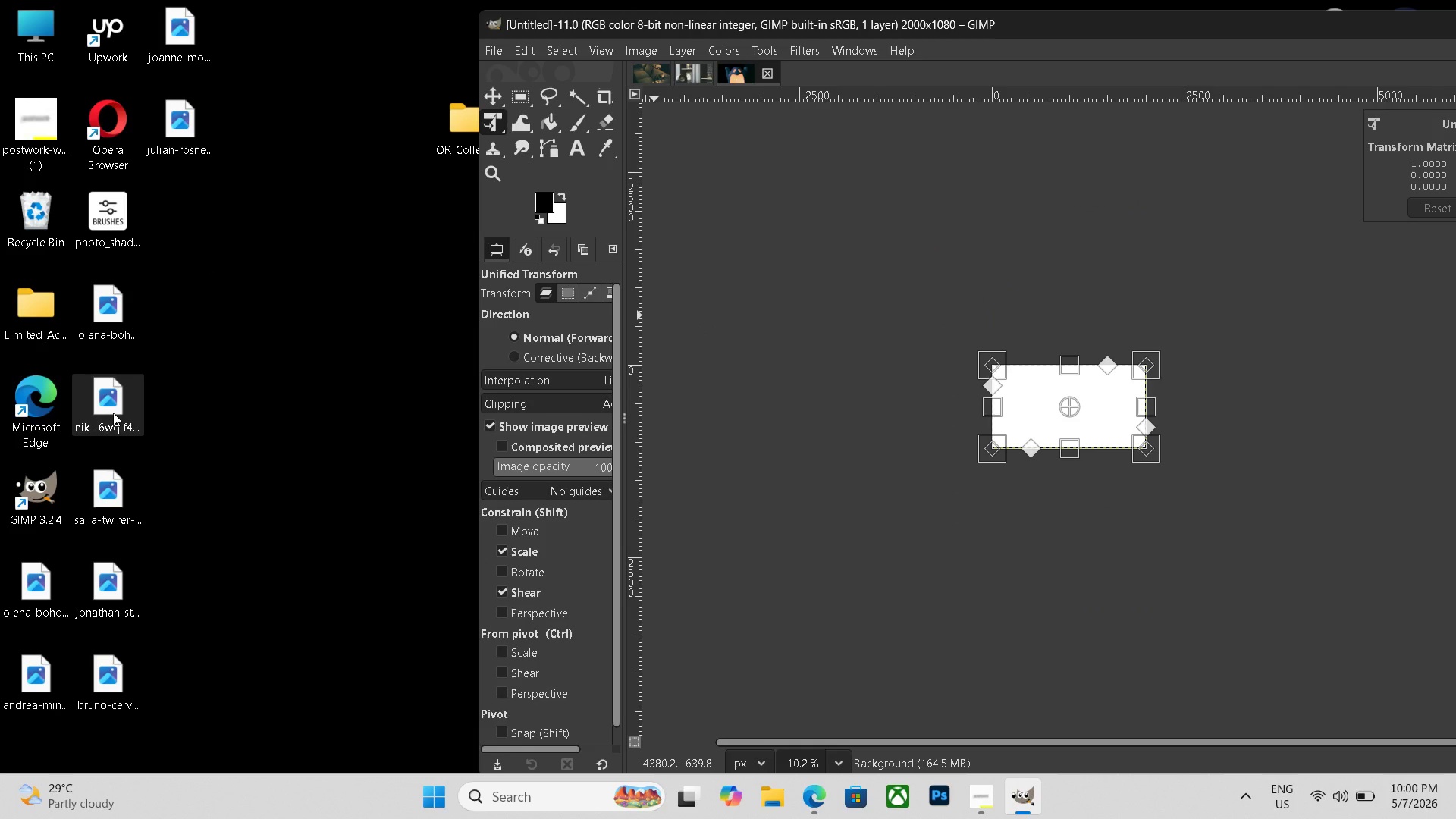 
left_click_drag(start_coordinate=[111, 413], to_coordinate=[1072, 353])
 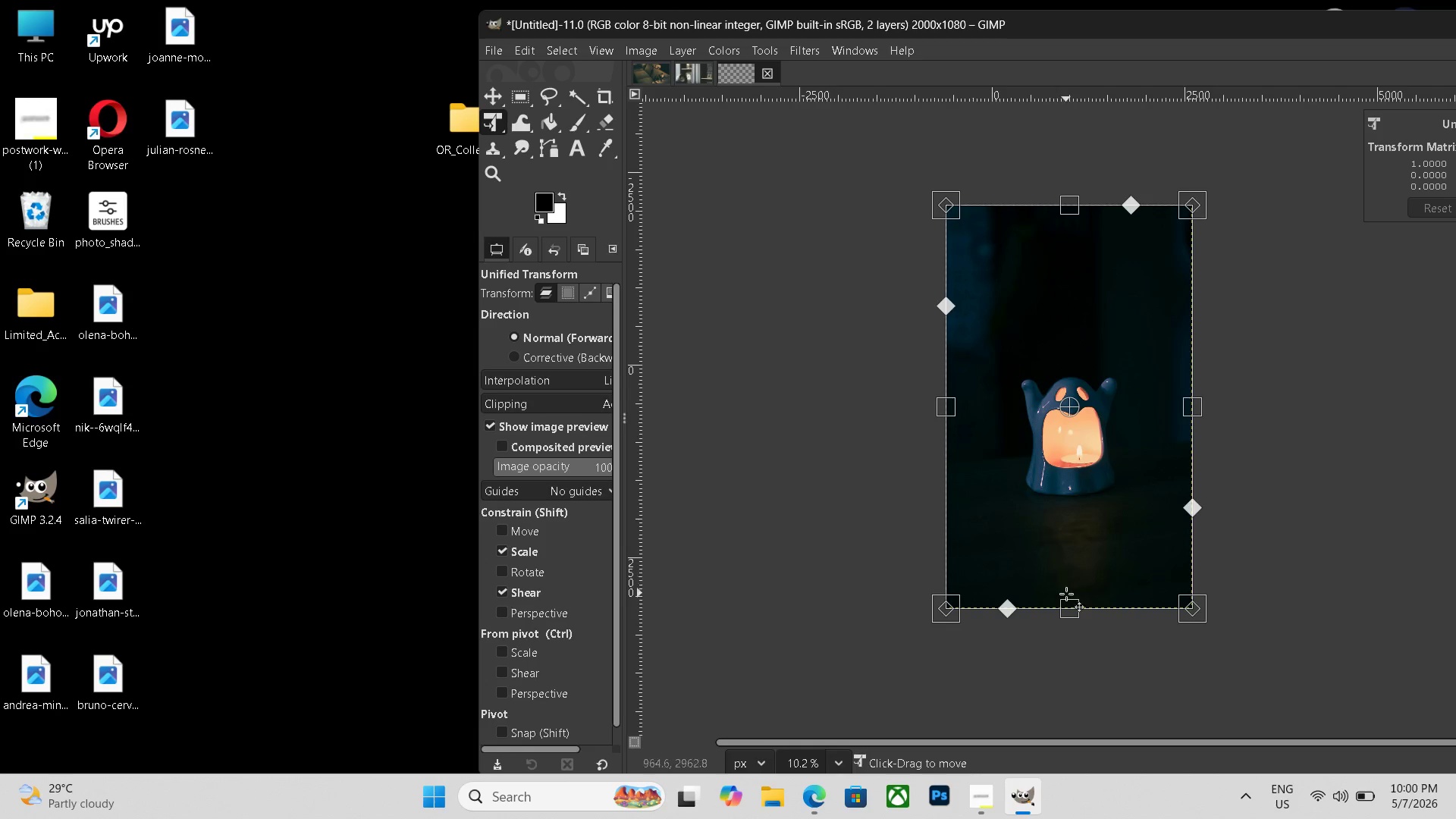 
left_click_drag(start_coordinate=[1075, 604], to_coordinate=[1091, 463])
 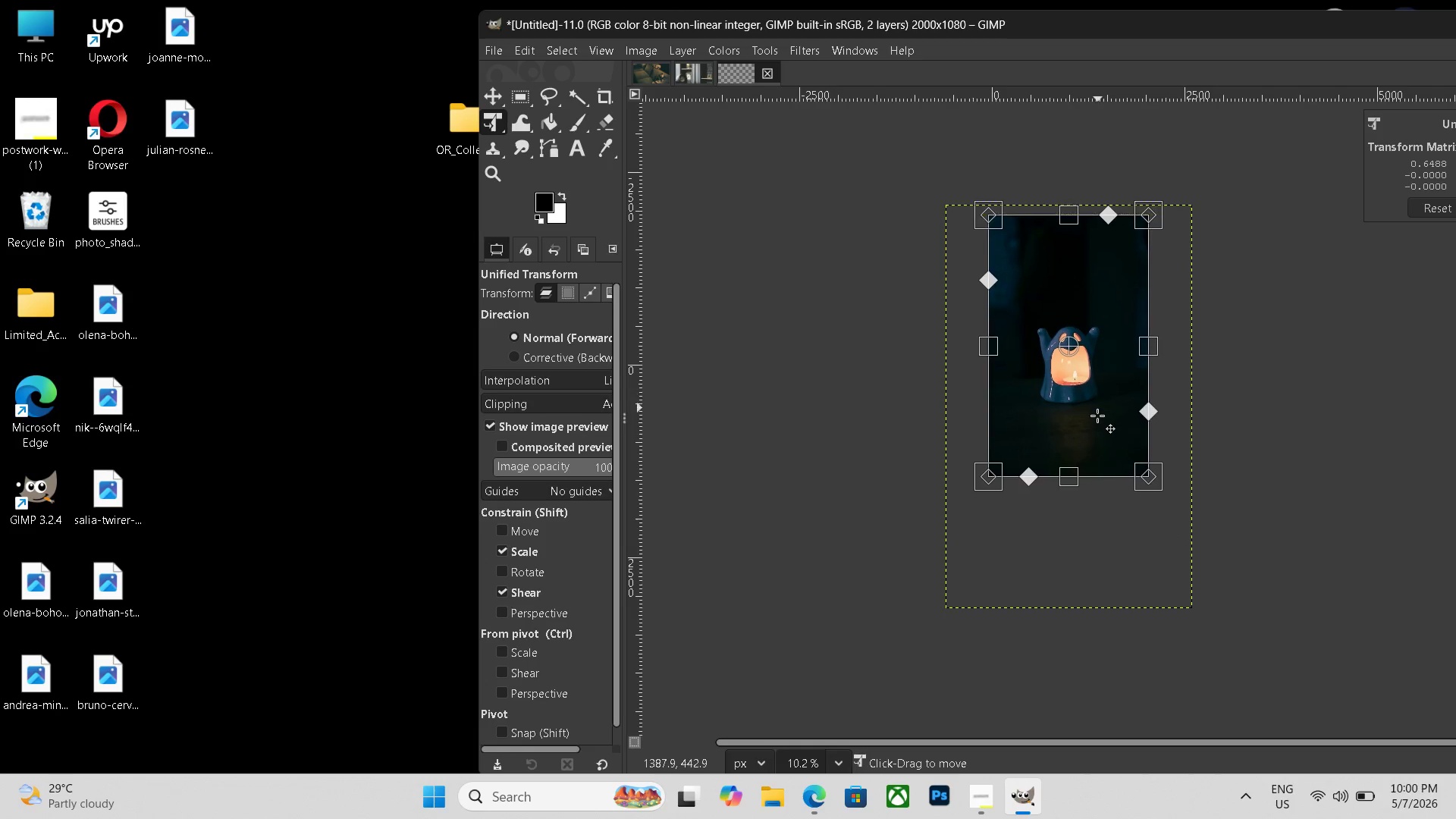 
left_click_drag(start_coordinate=[1099, 398], to_coordinate=[1094, 463])
 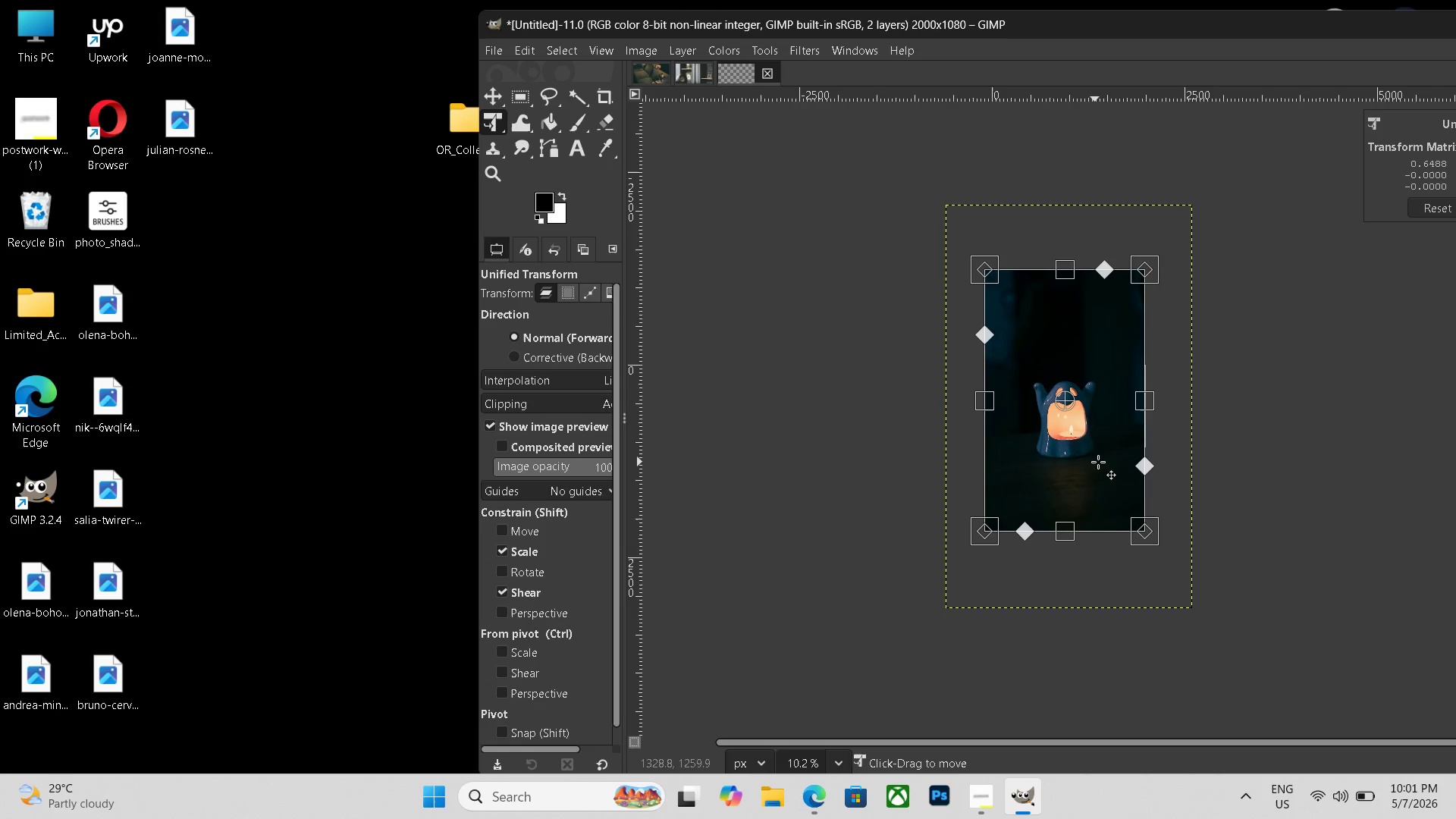 
left_click_drag(start_coordinate=[1094, 462], to_coordinate=[1102, 457])
 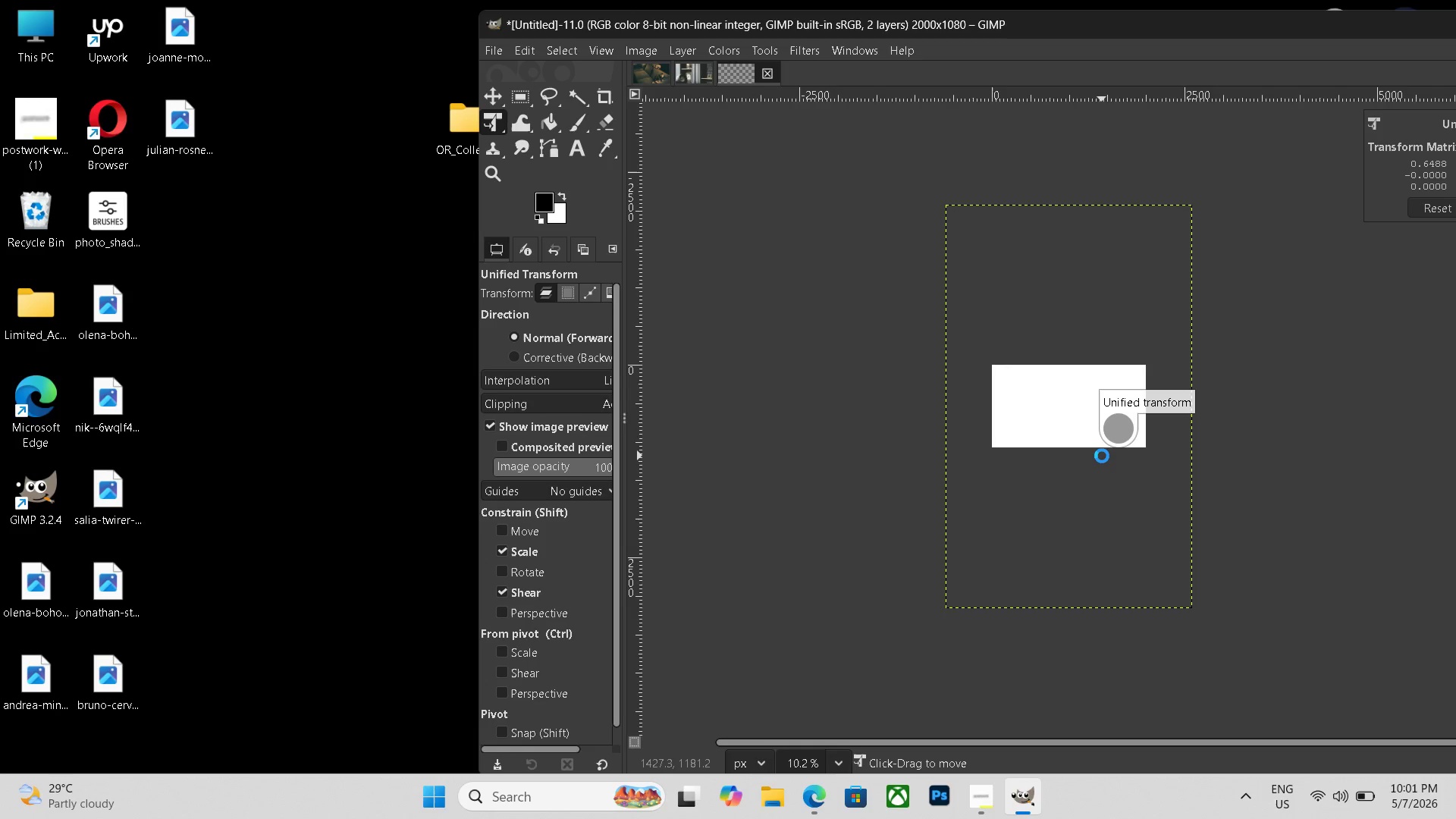 
key(Enter)
 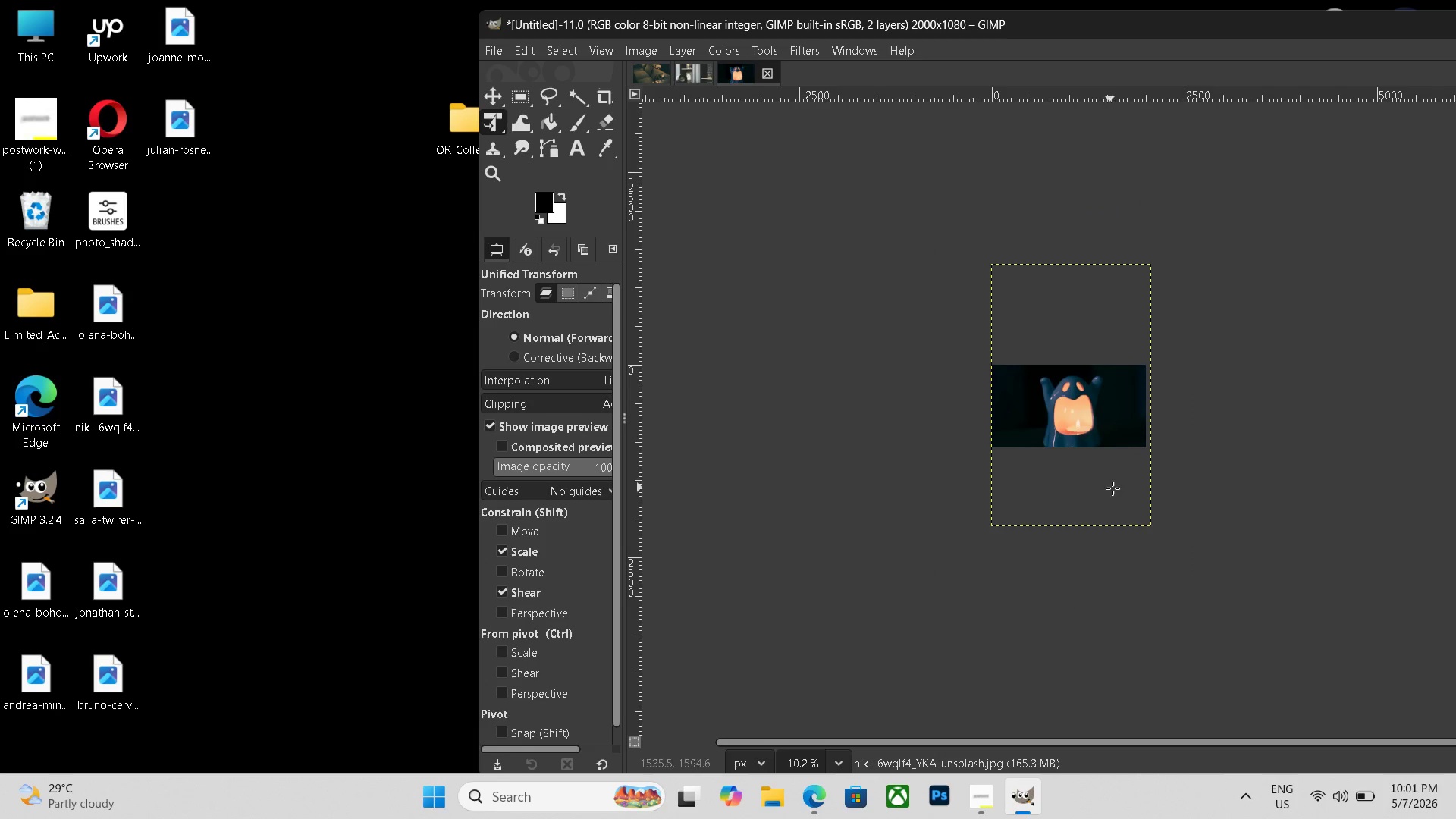 
hold_key(key=ControlLeft, duration=0.67)
scroll: coordinate [1126, 495], scroll_direction: up, amount: 8.0
 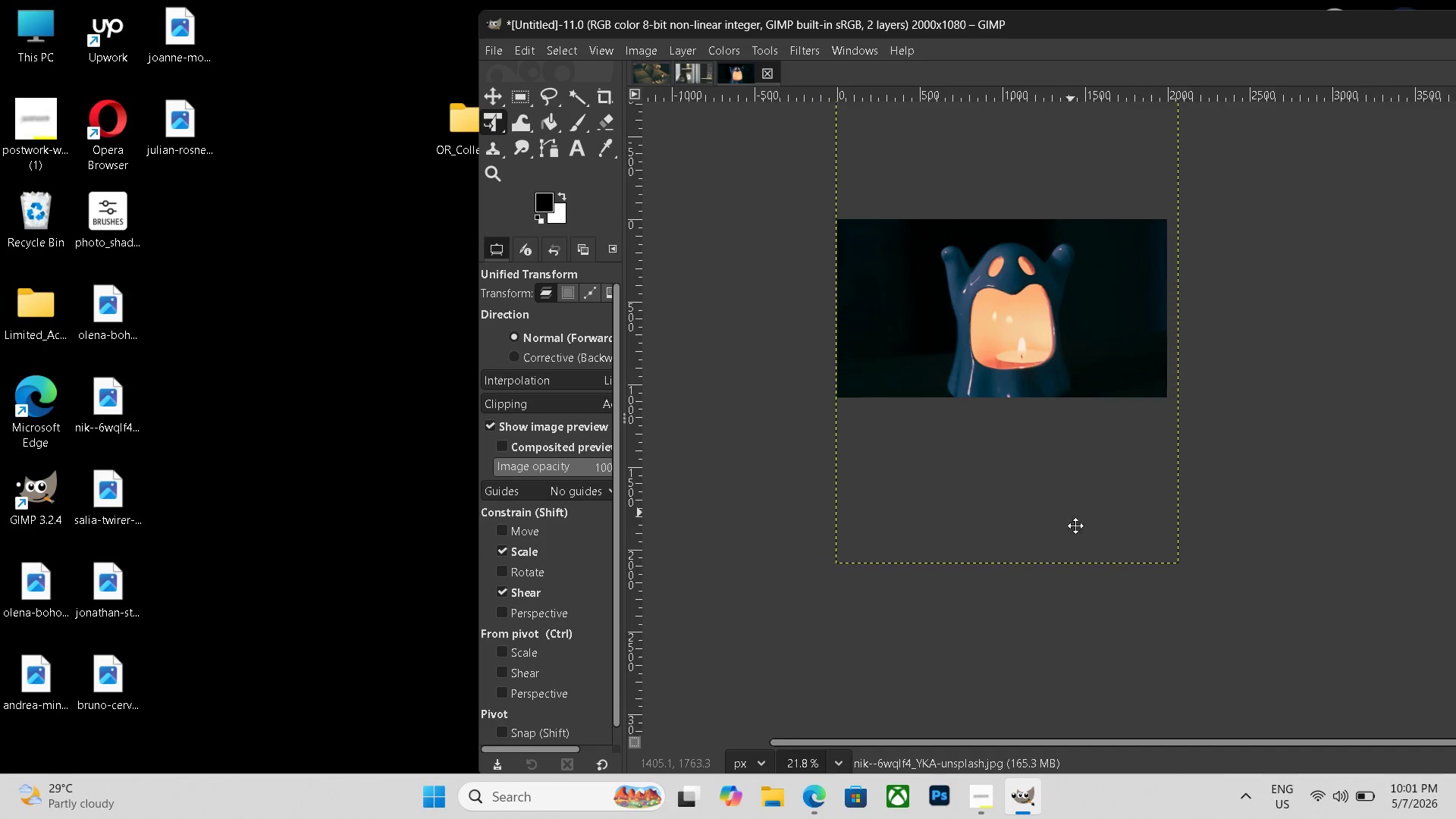 
hold_key(key=Space, duration=0.5)
 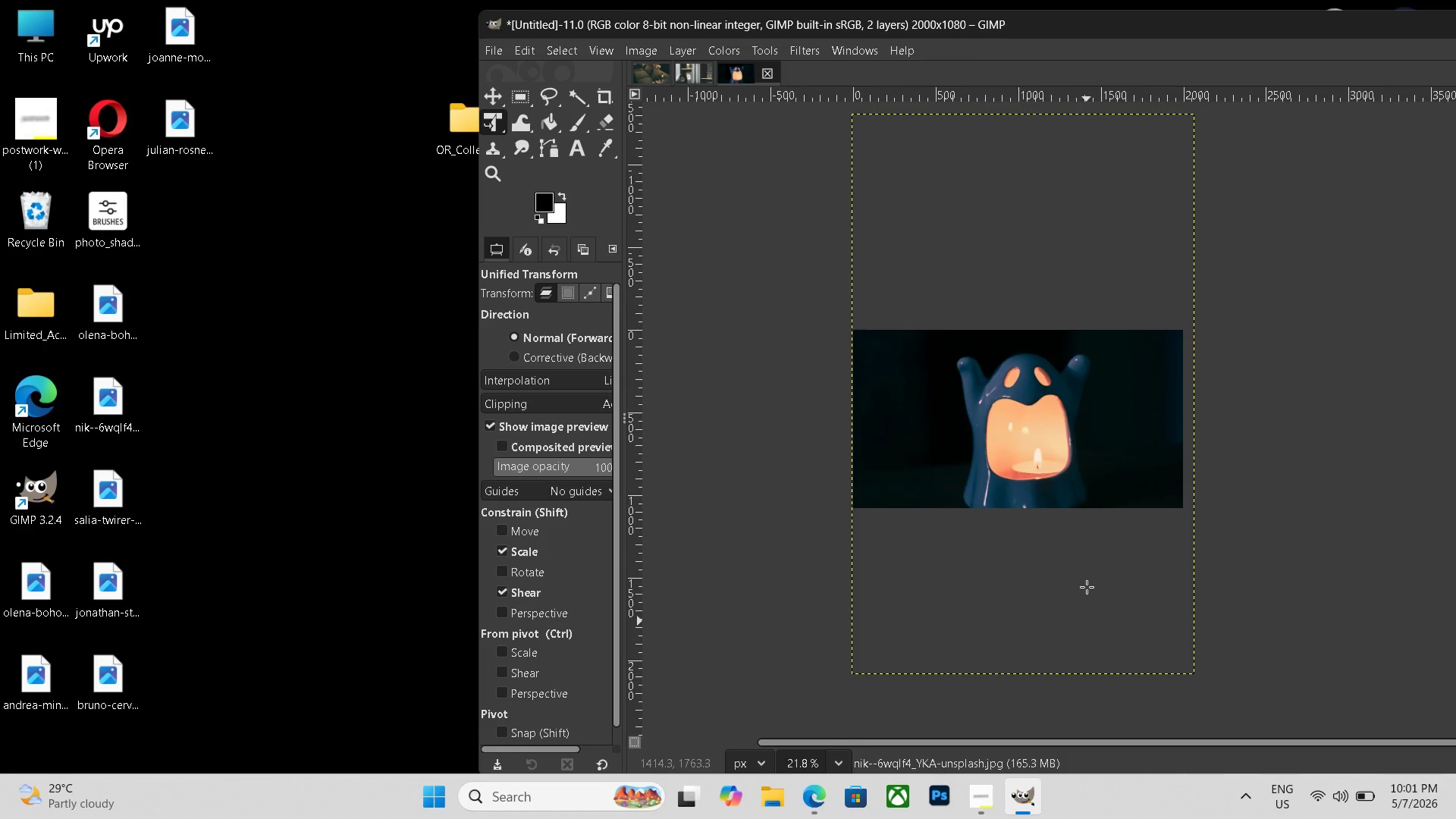 
left_click_drag(start_coordinate=[1068, 508], to_coordinate=[1085, 587])
 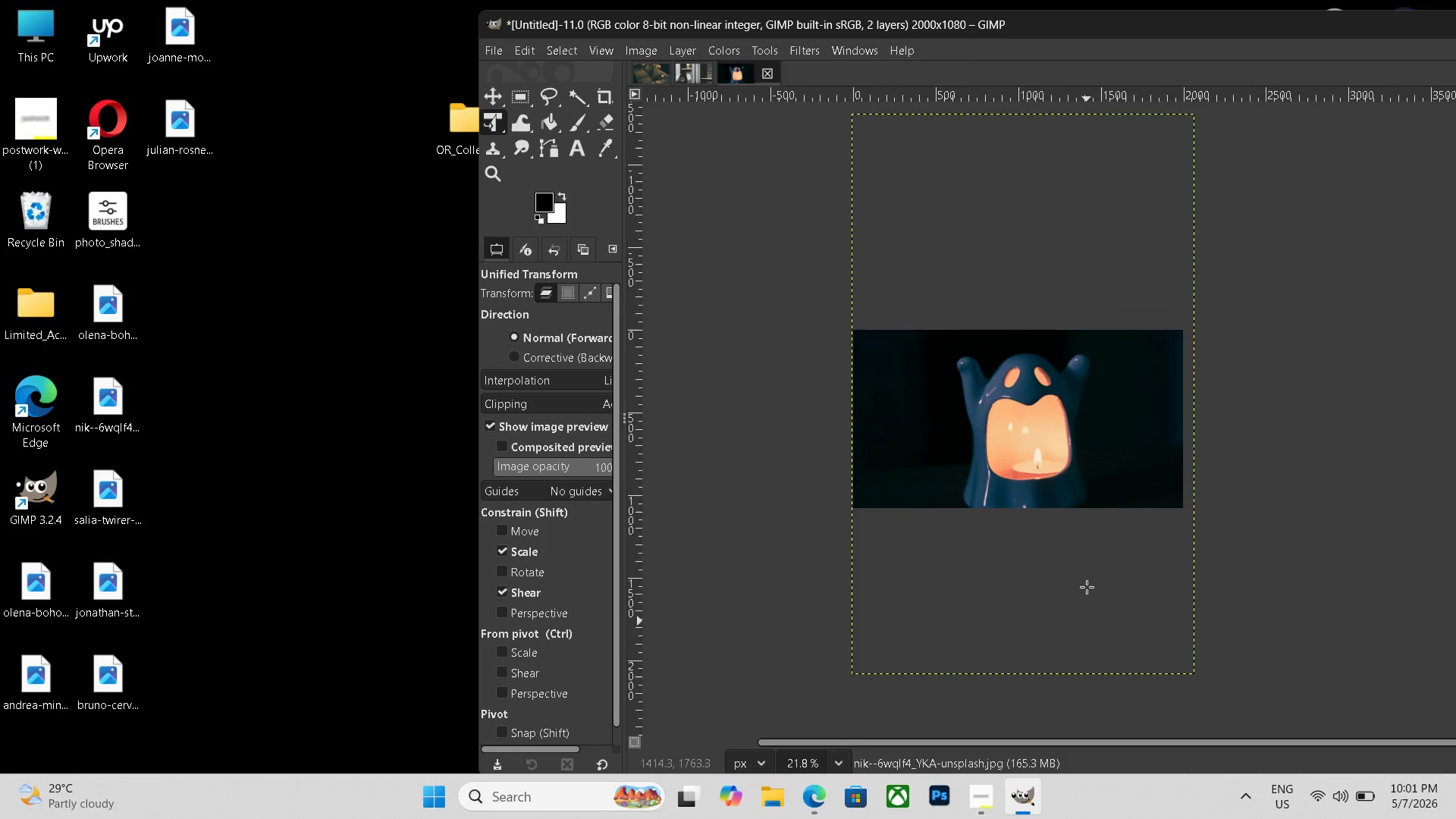 
key(Control+ControlLeft)
 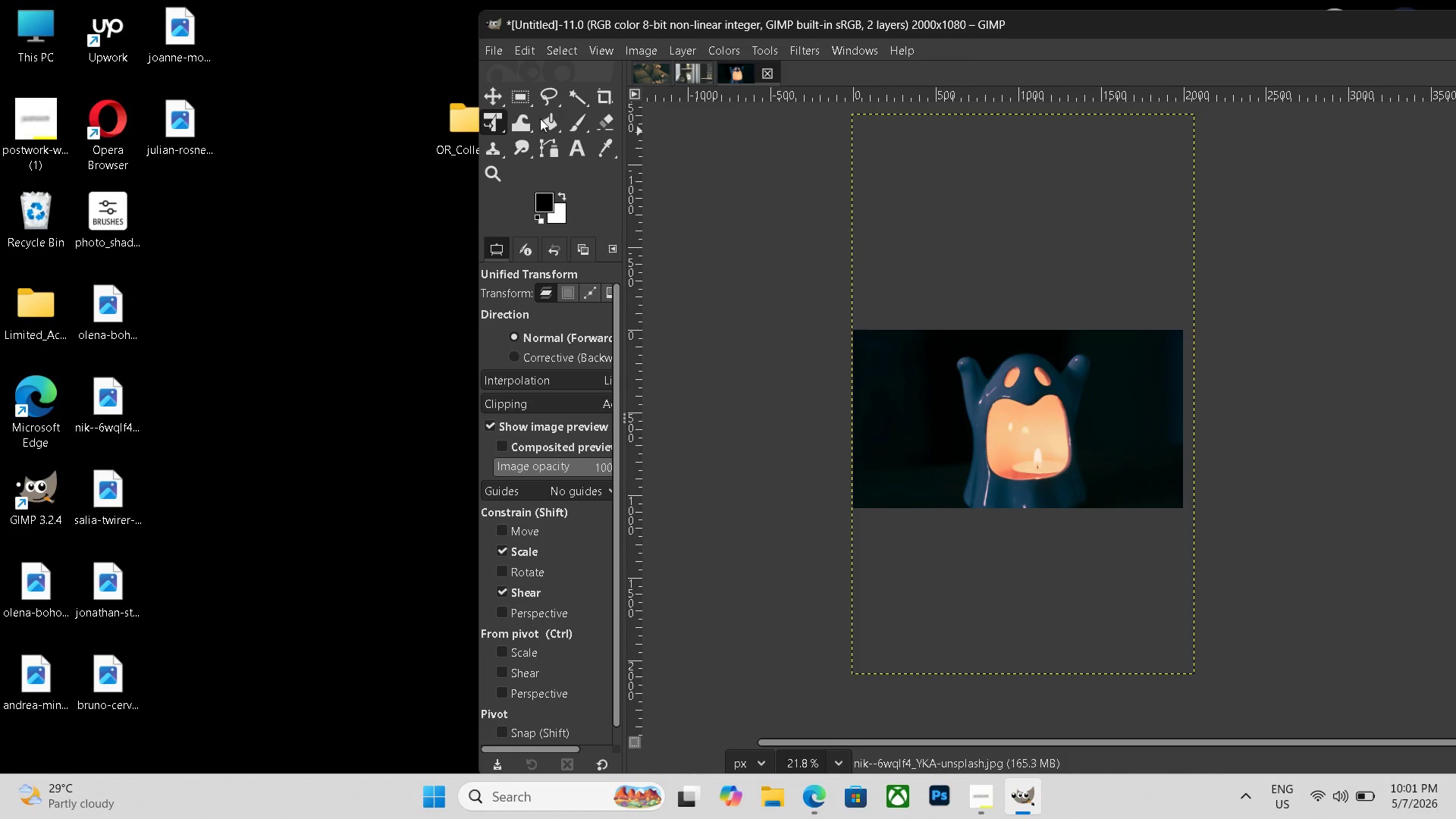 
scroll: coordinate [1087, 587], scroll_direction: up, amount: 2.0
 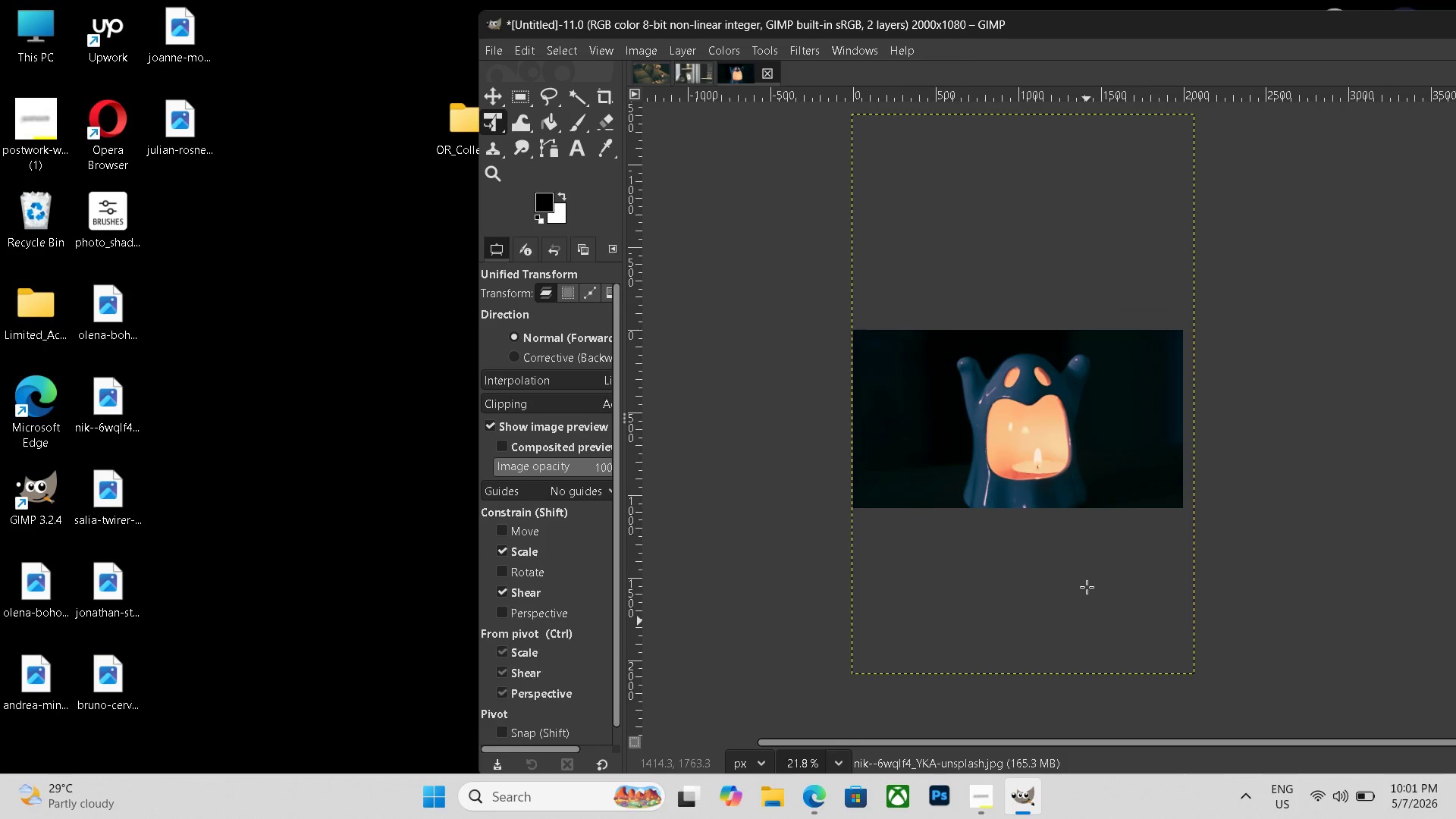 
double_click([472, 129])
 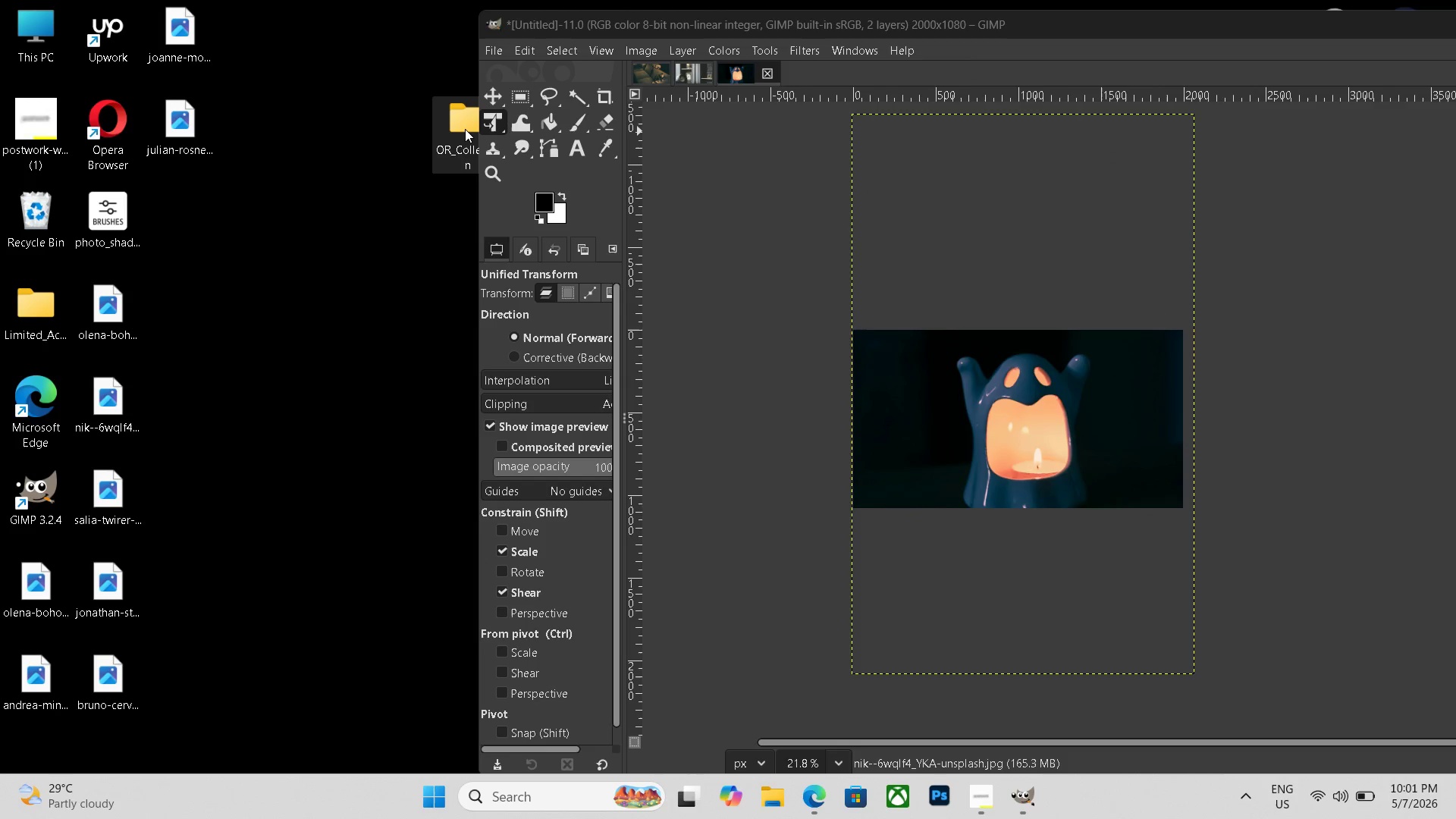 
triple_click([465, 129])
 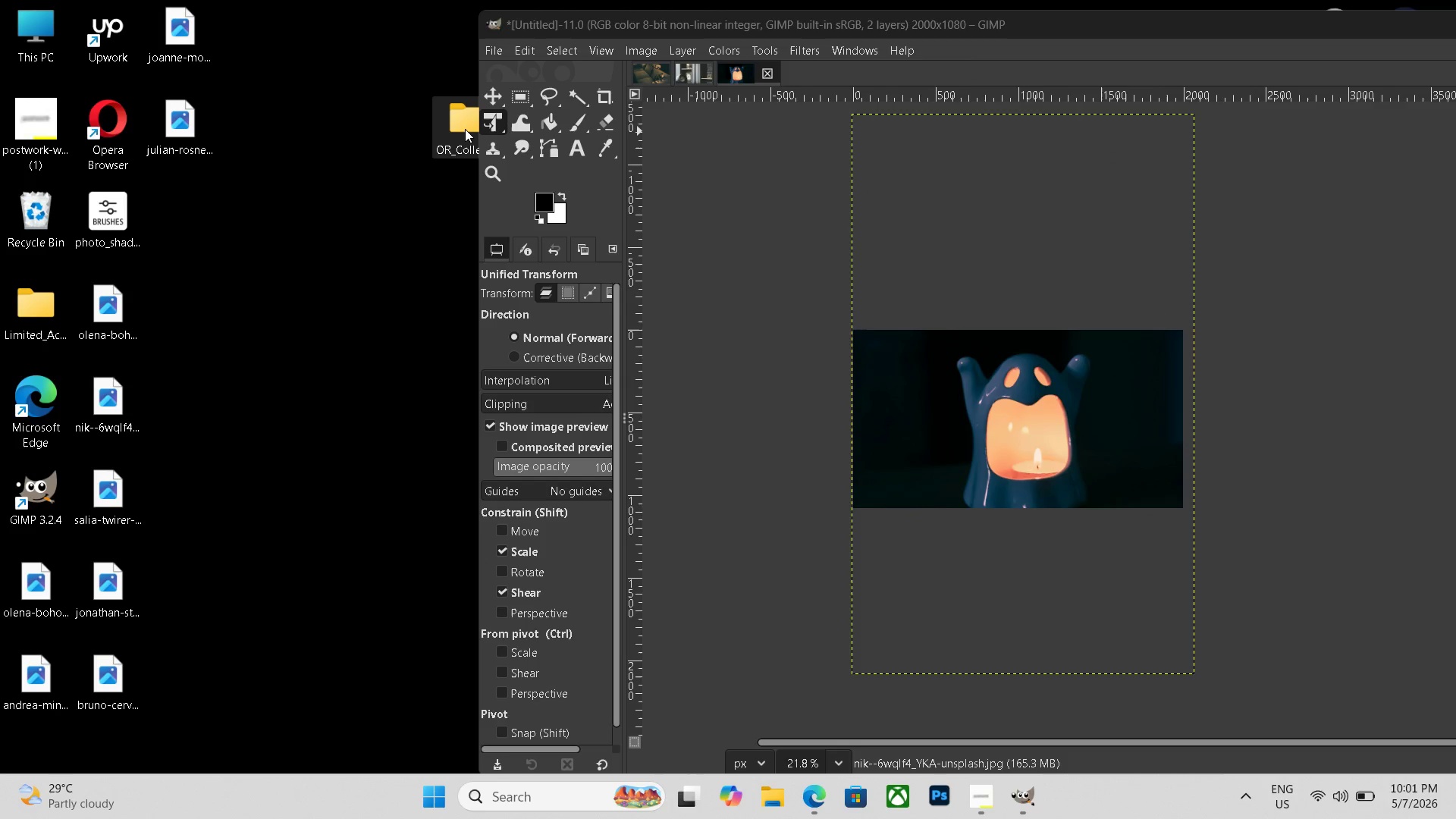 
triple_click([465, 129])
 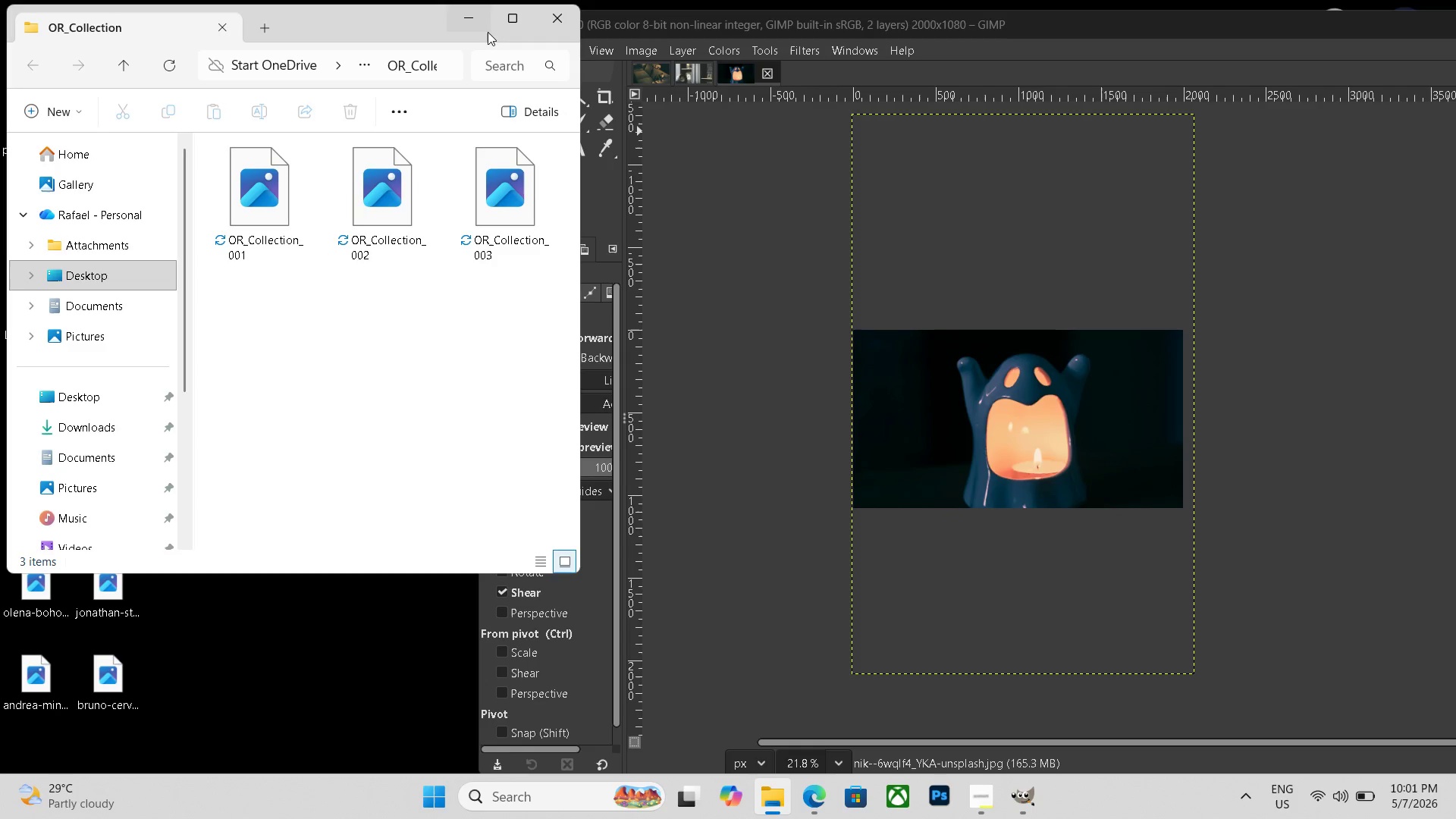 
left_click([477, 24])
 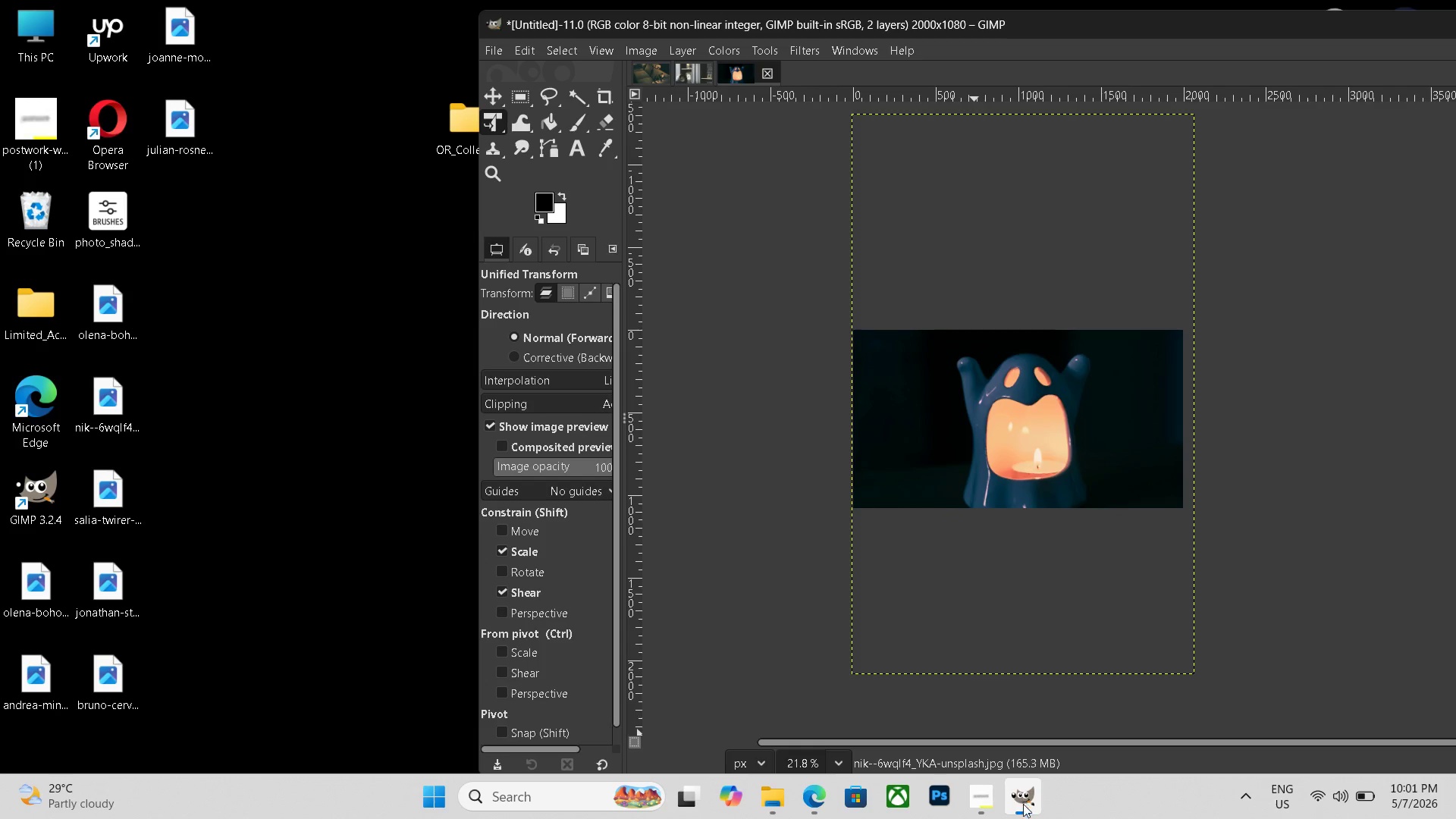 
mouse_move([955, 805])
 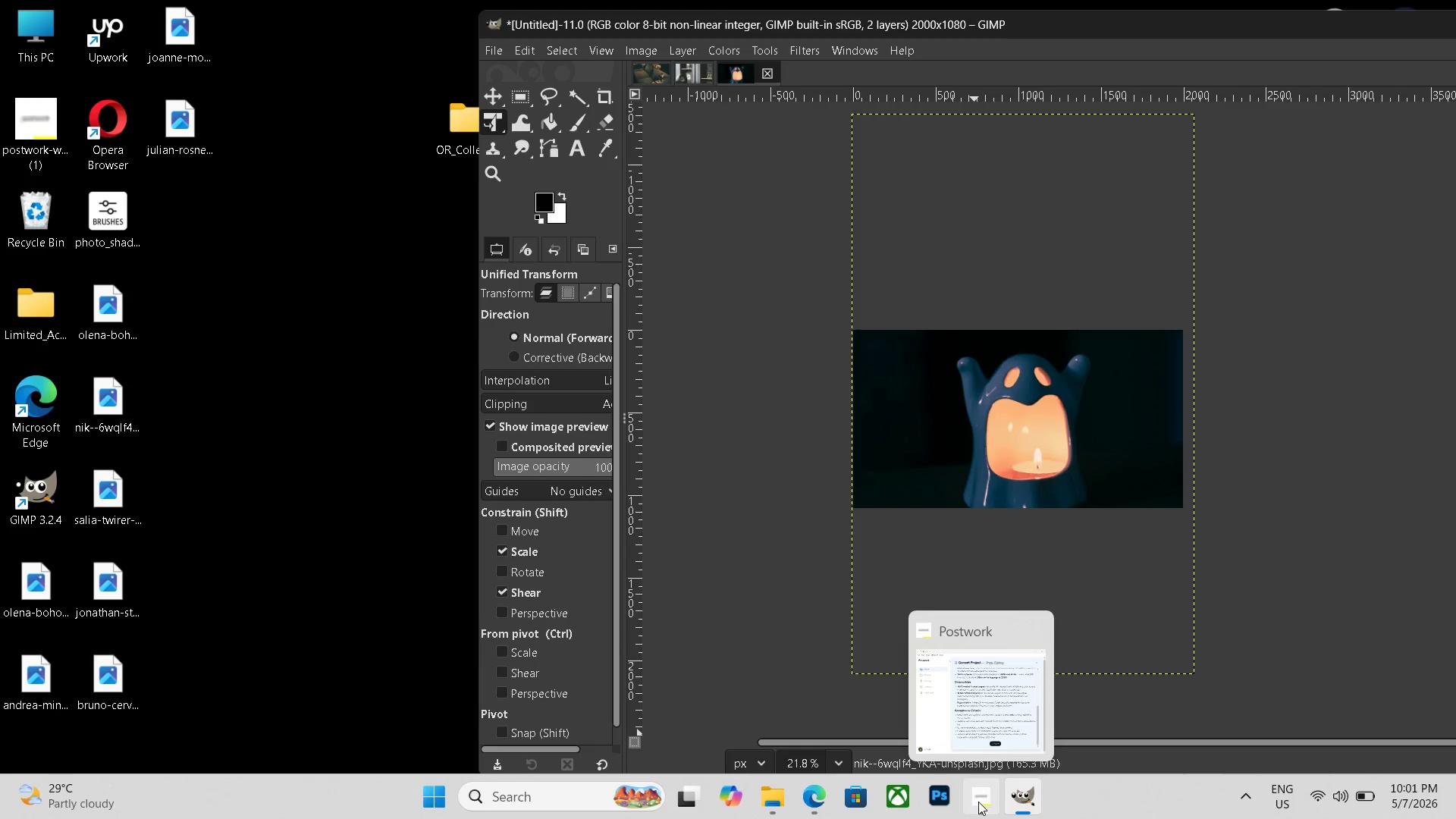 
left_click([978, 802])